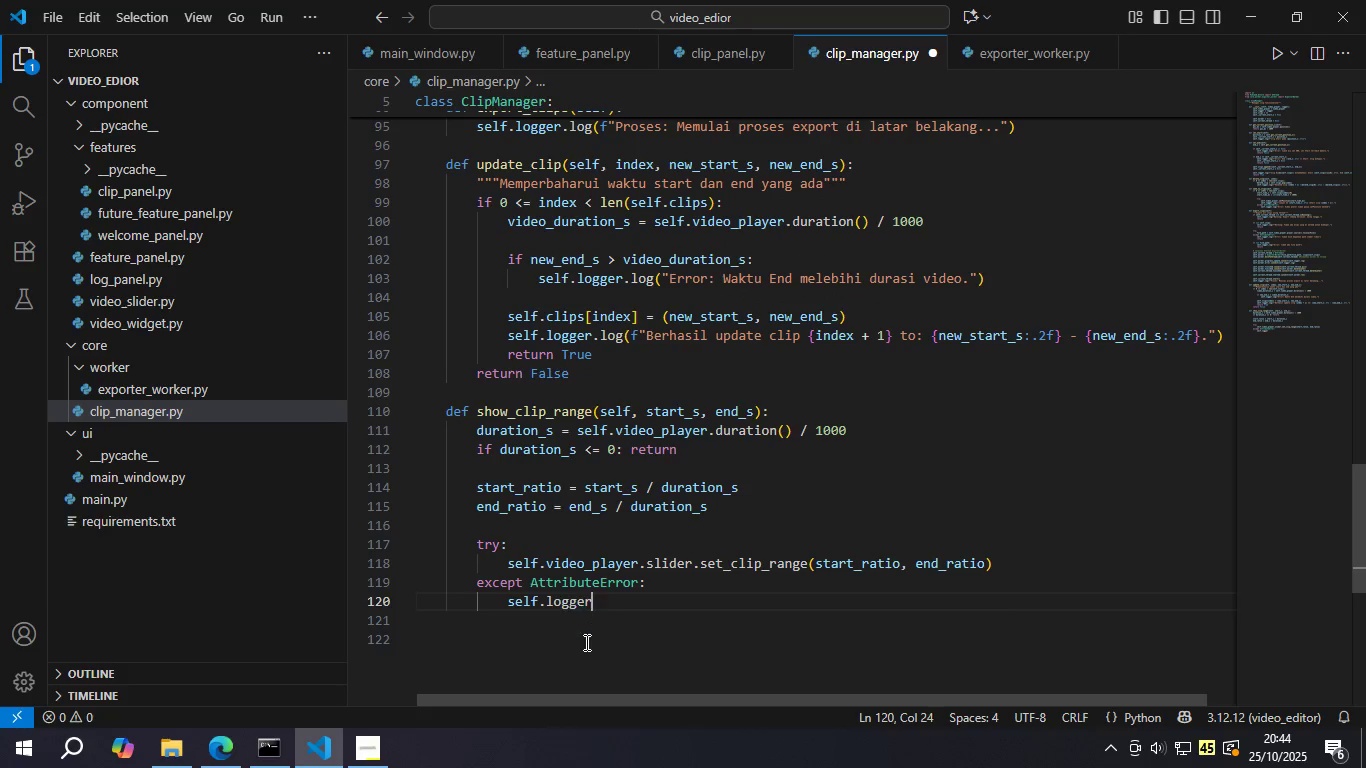 
key(Enter)
 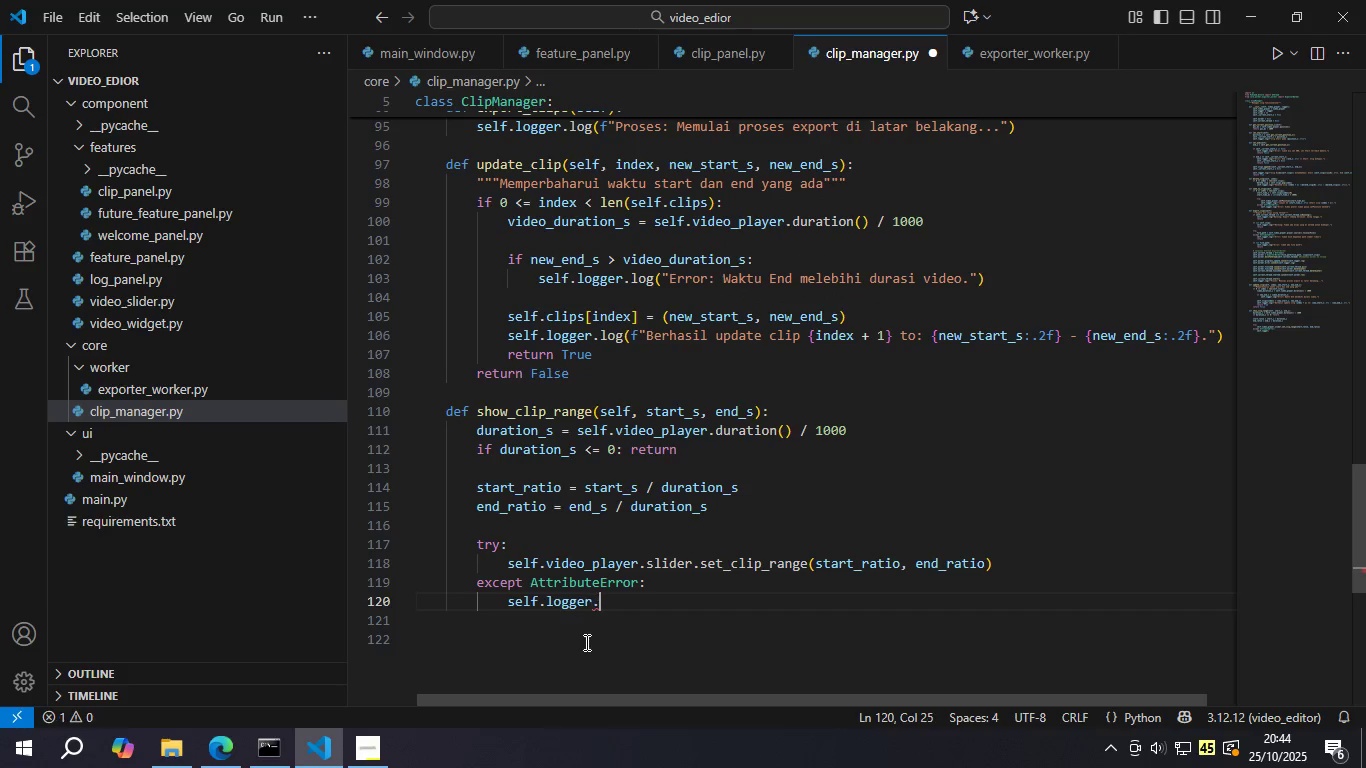 
type(.lof()
 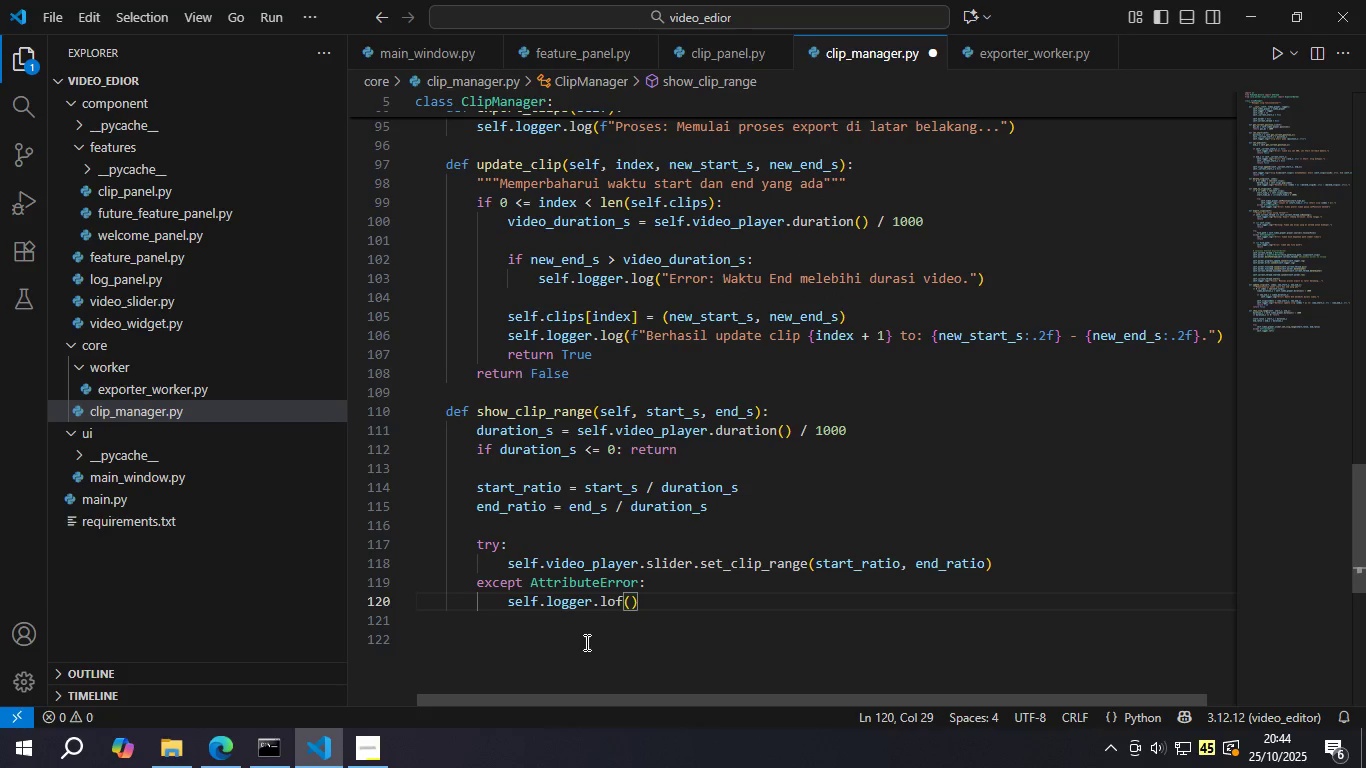 
hold_key(key=ShiftLeft, duration=0.54)
 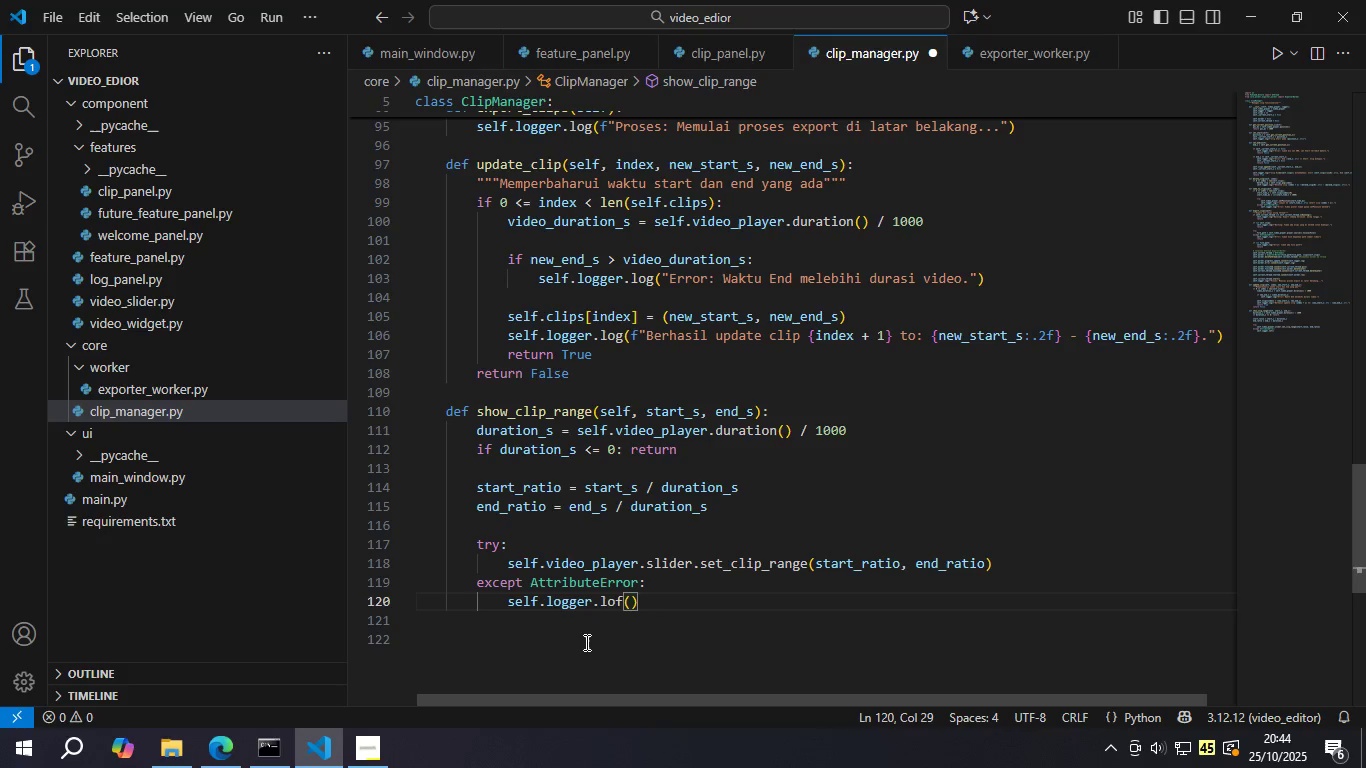 
type("Error: )
 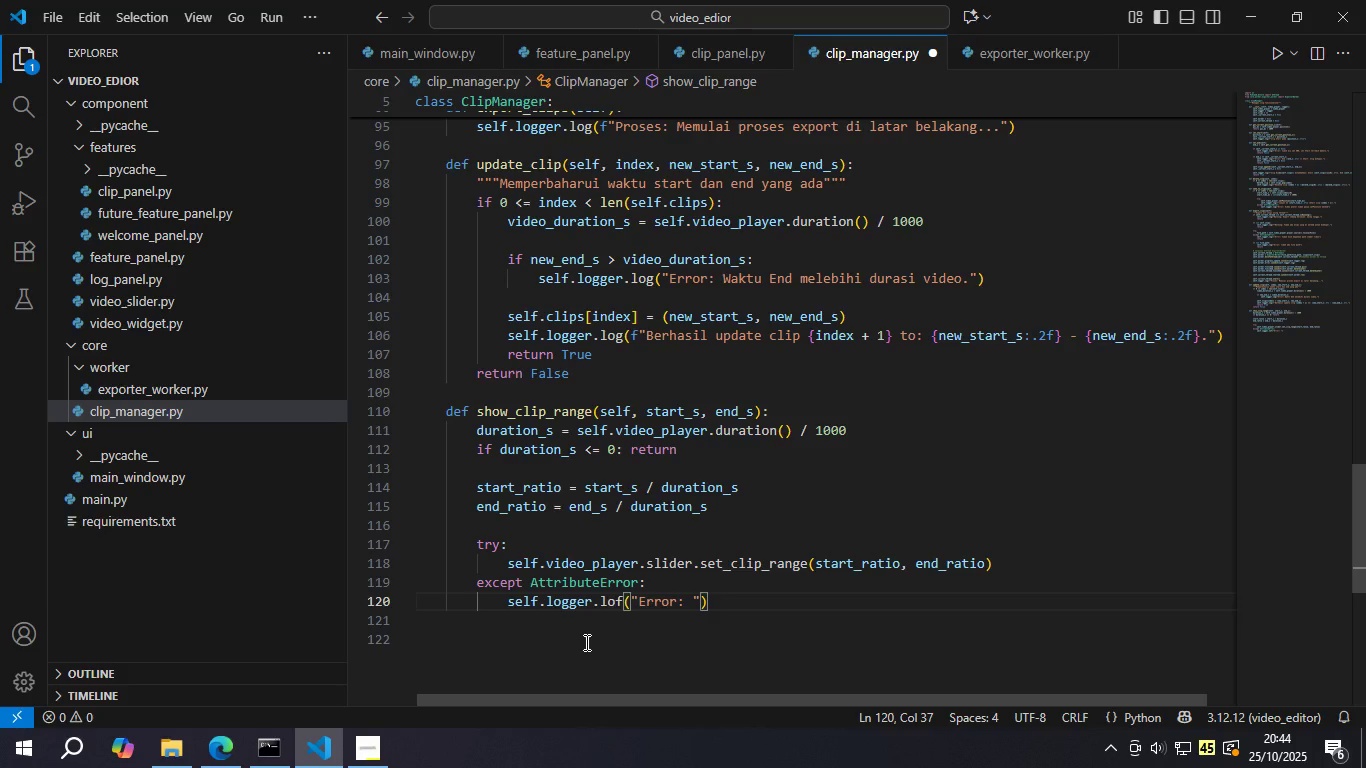 
type(Slide tidak memiliki set_clip_range.)
 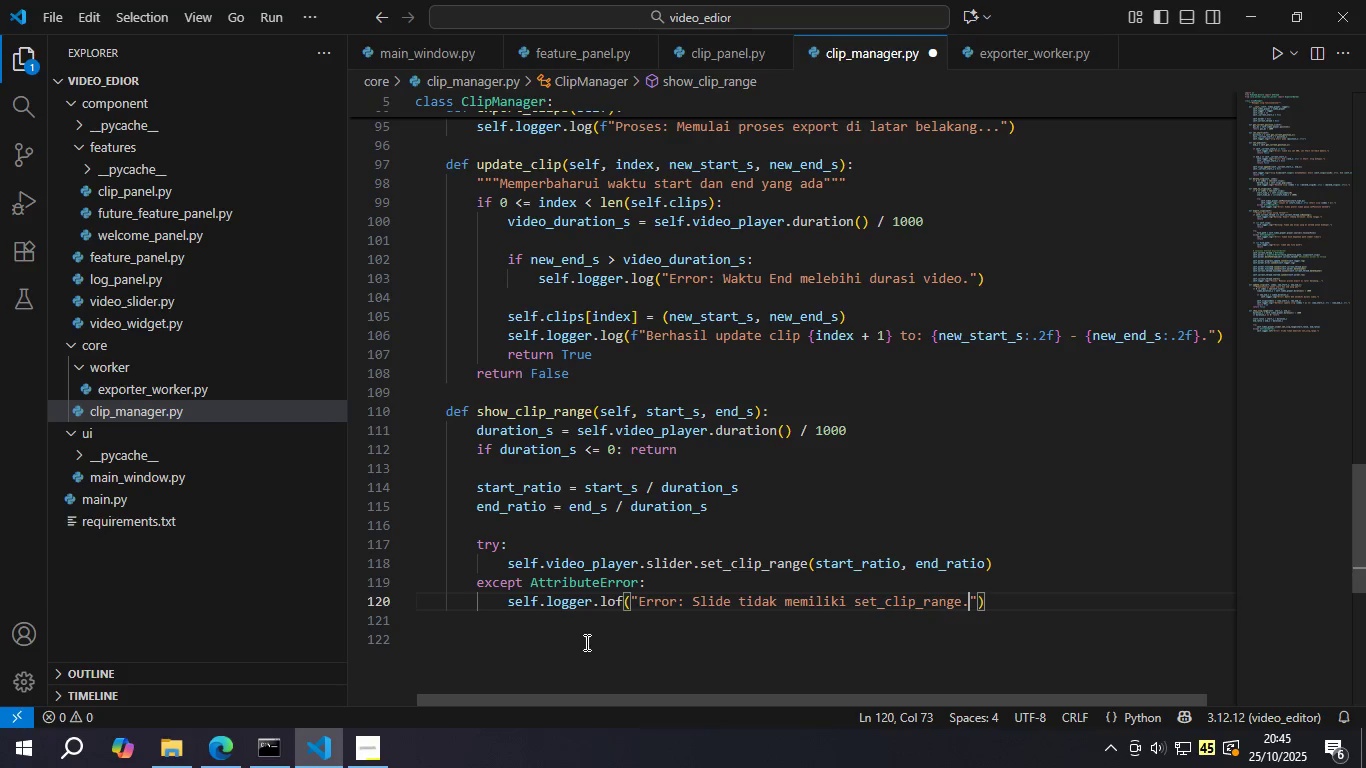 
key(Control+ControlLeft)
 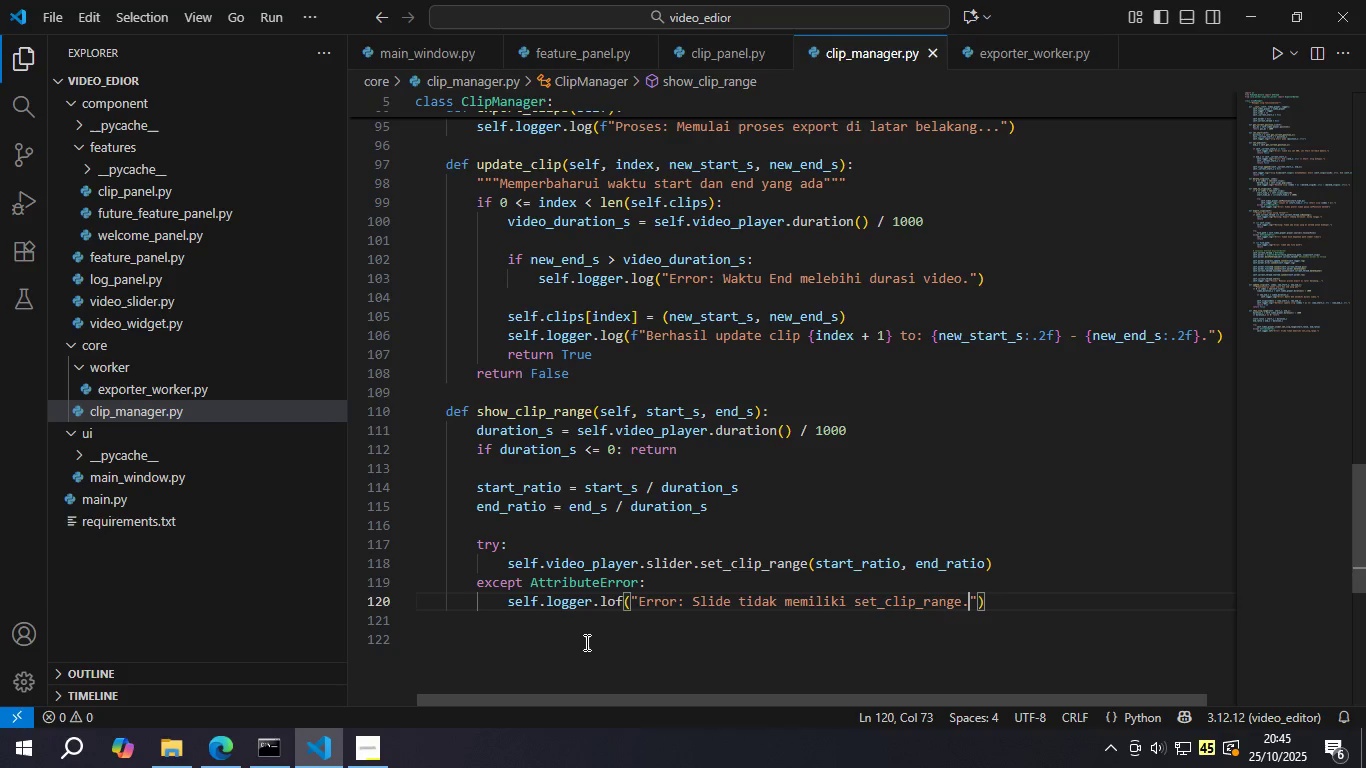 
key(Control+S)
 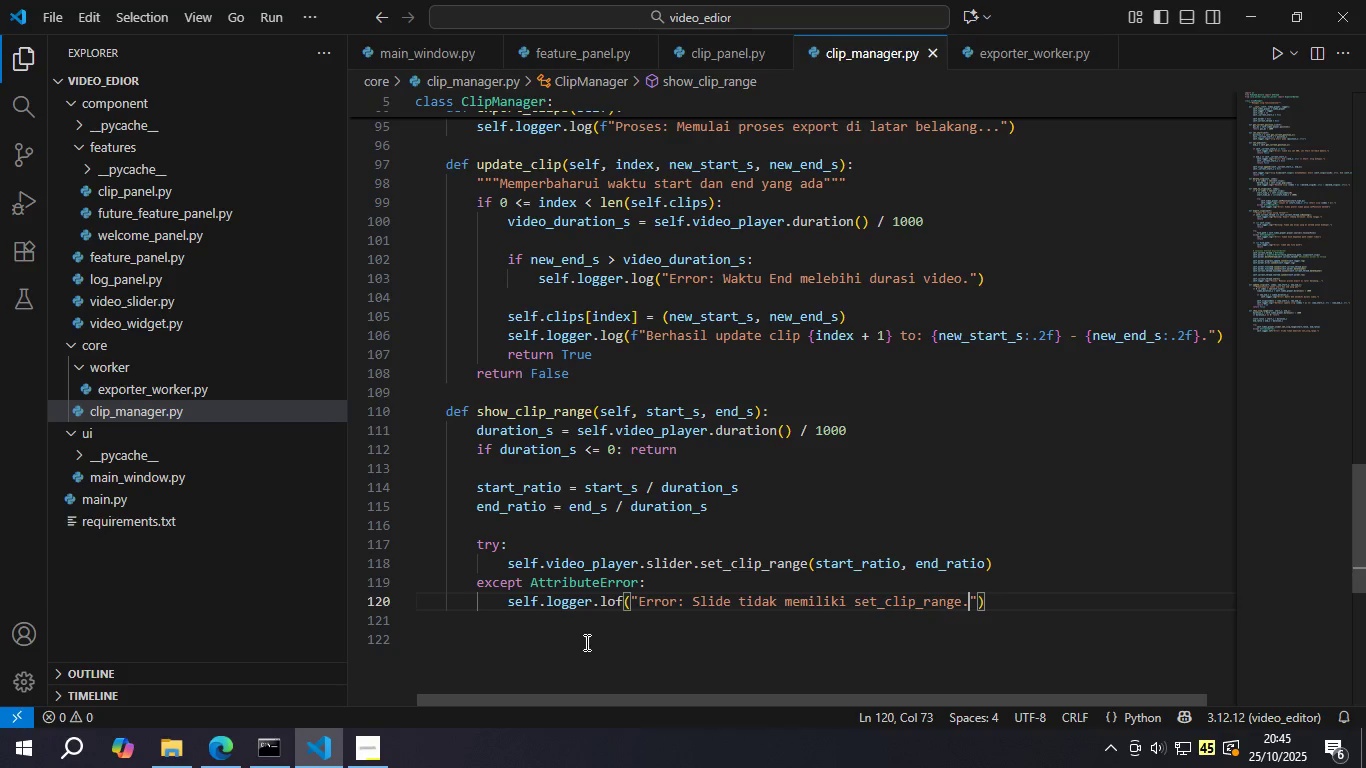 
key(ArrowRight)
 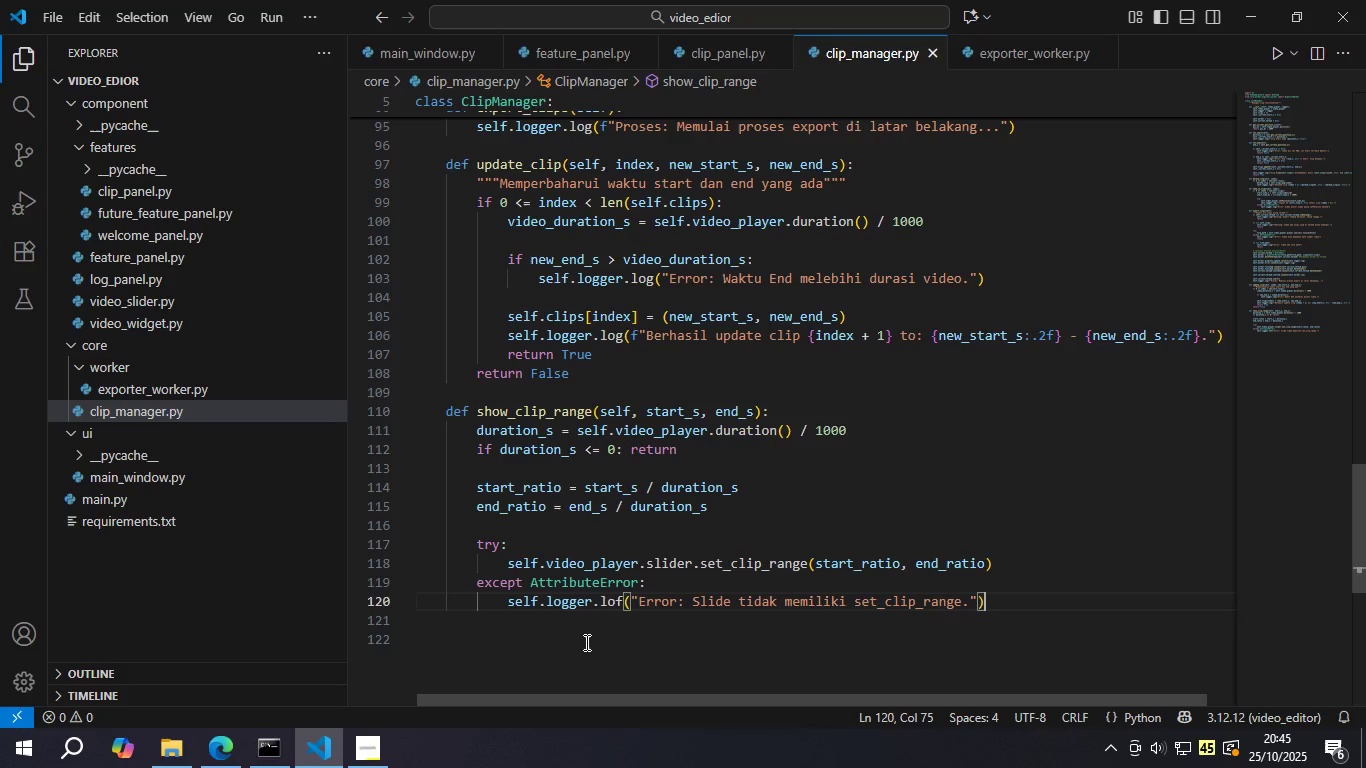 
key(ArrowRight)
 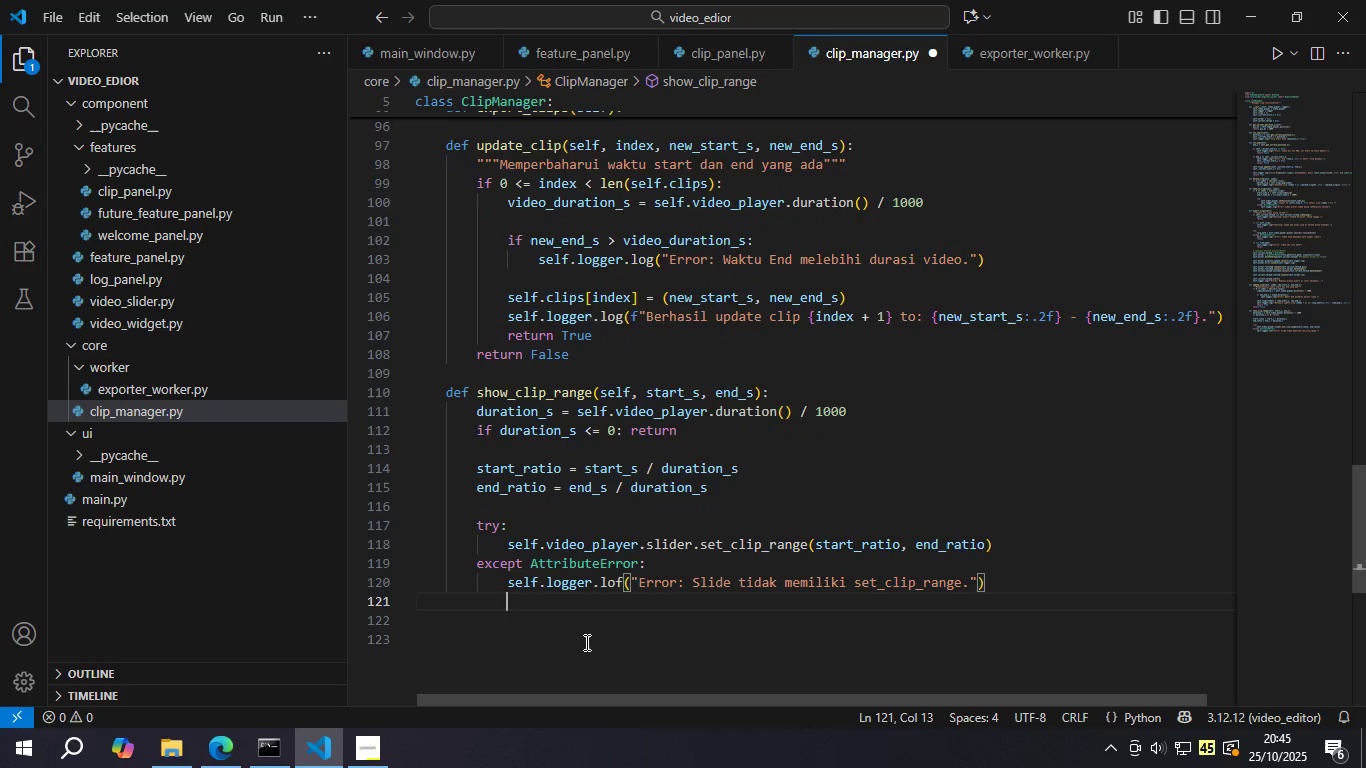 
key(Enter)
 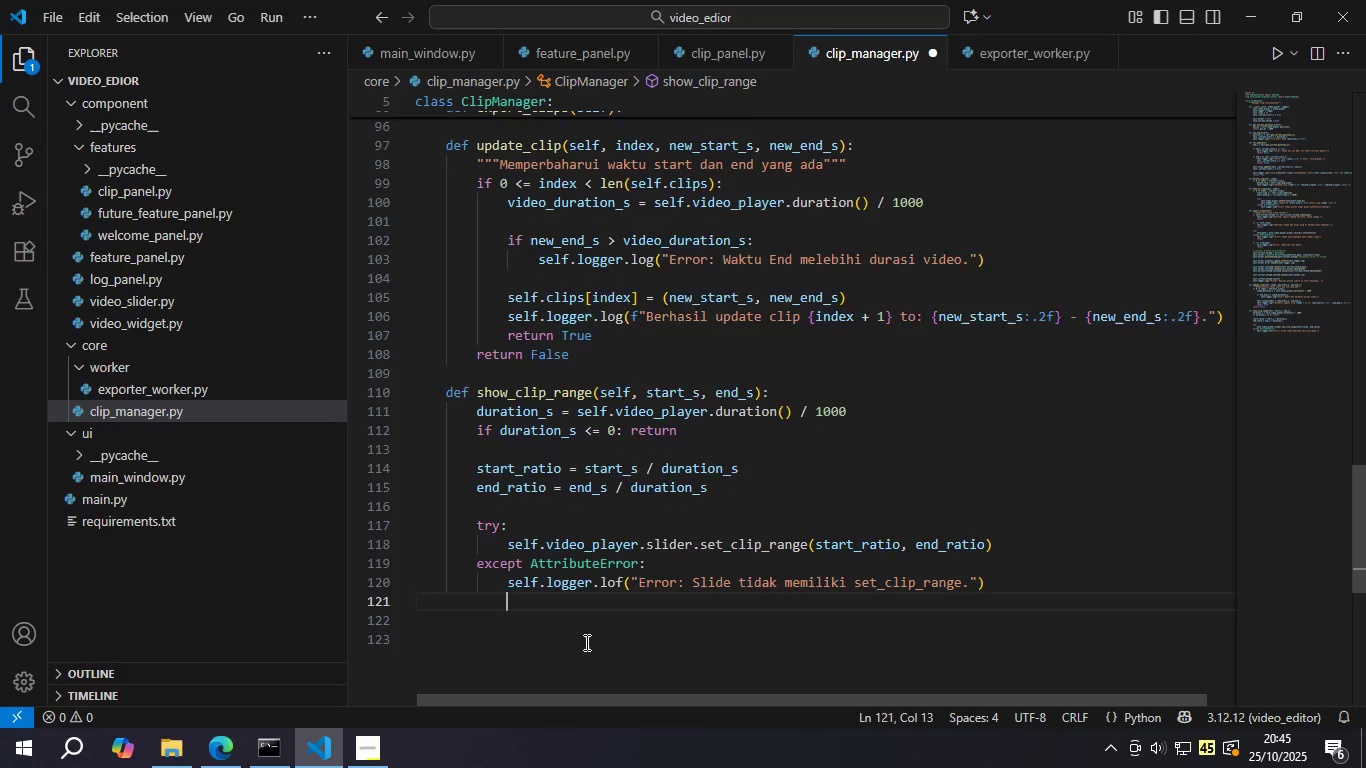 
key(Enter)
 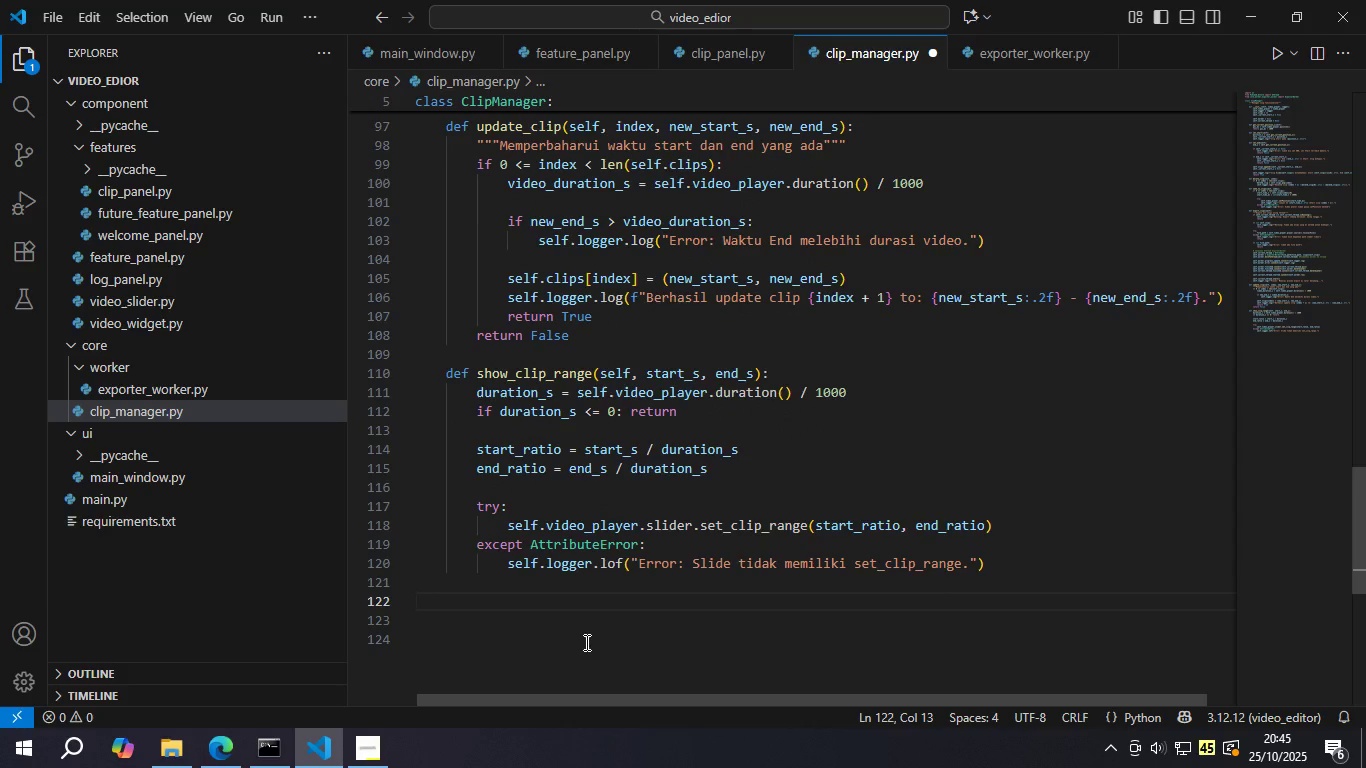 
key(Backspace)
key(Backspace)
type(fef )
key(Backspace)
key(Backspace)
key(Backspace)
key(Backspace)
type(def hide_clip_range(slef)
 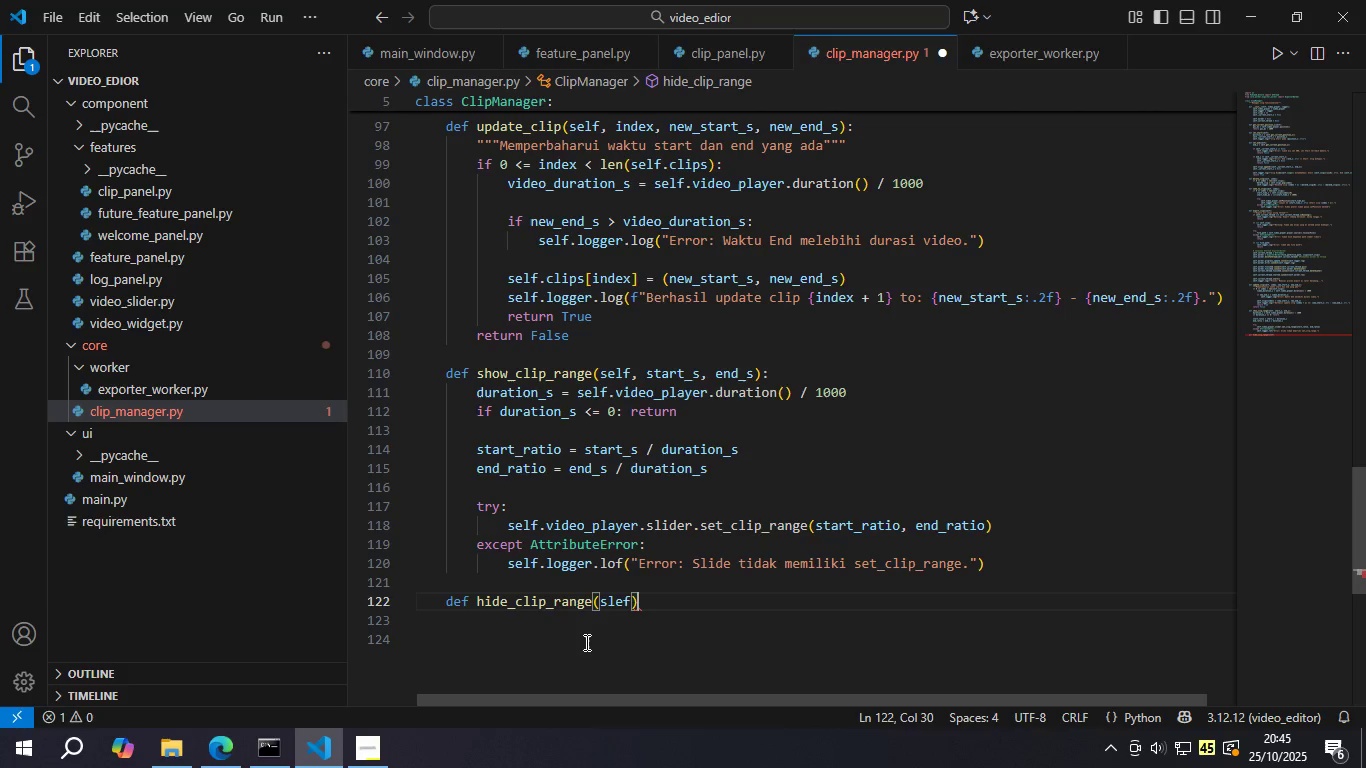 
 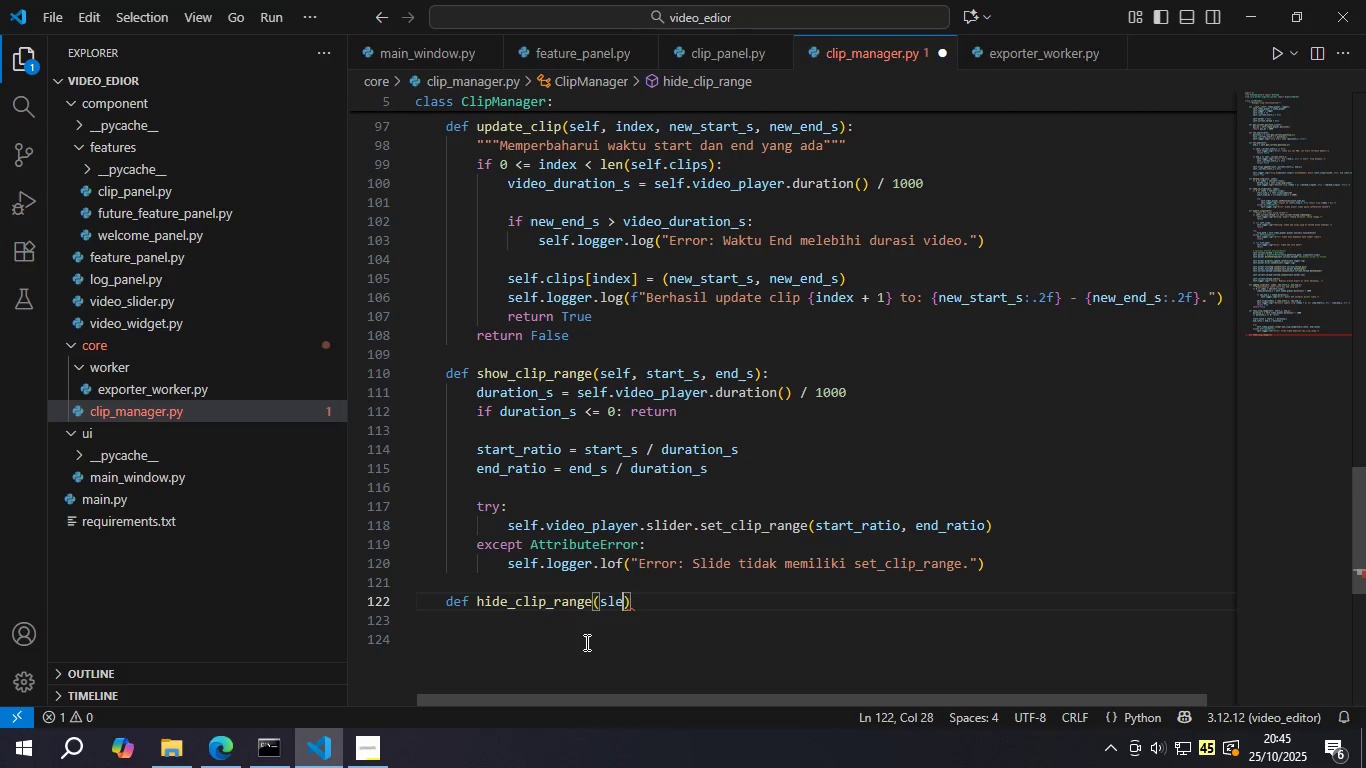 
key(ArrowRight)
 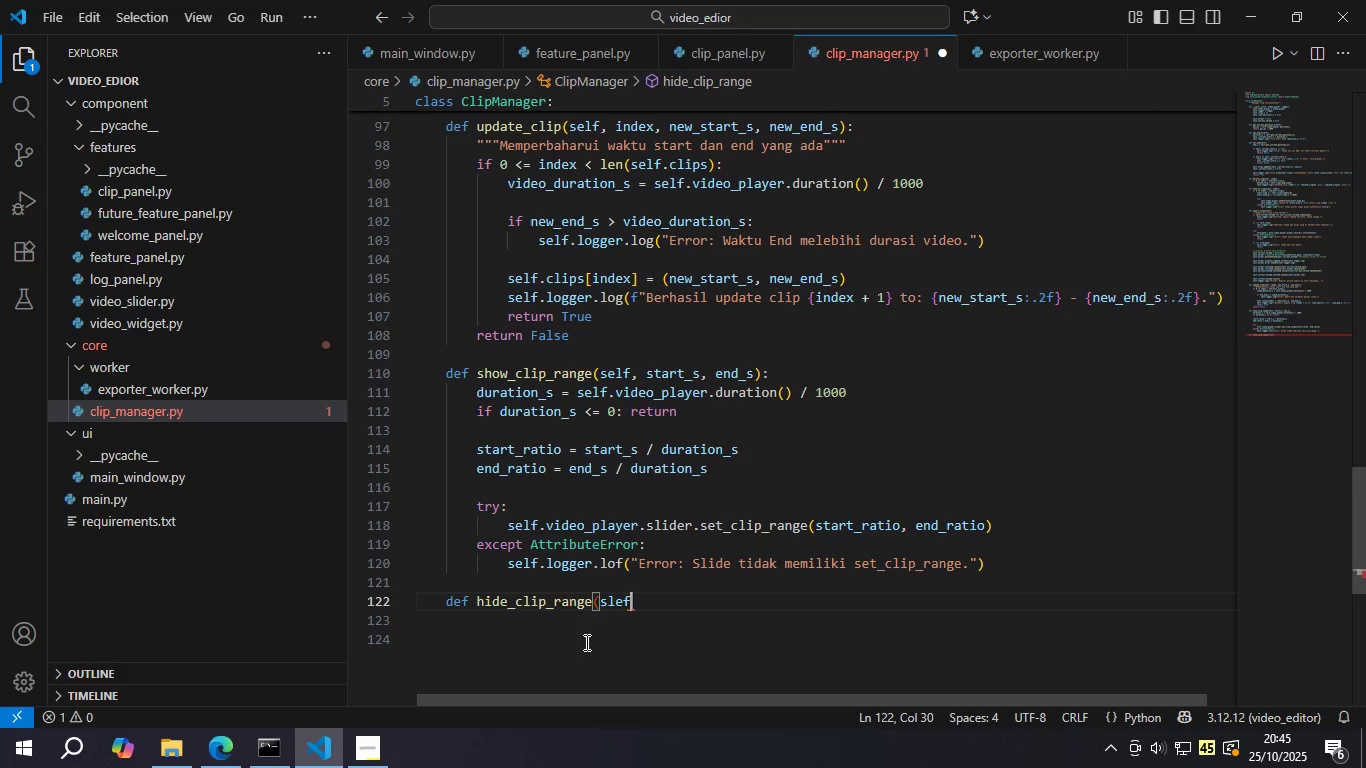 
key(Backspace)
key(Backspace)
key(Backspace)
key(Backspace)
type(elf):)
 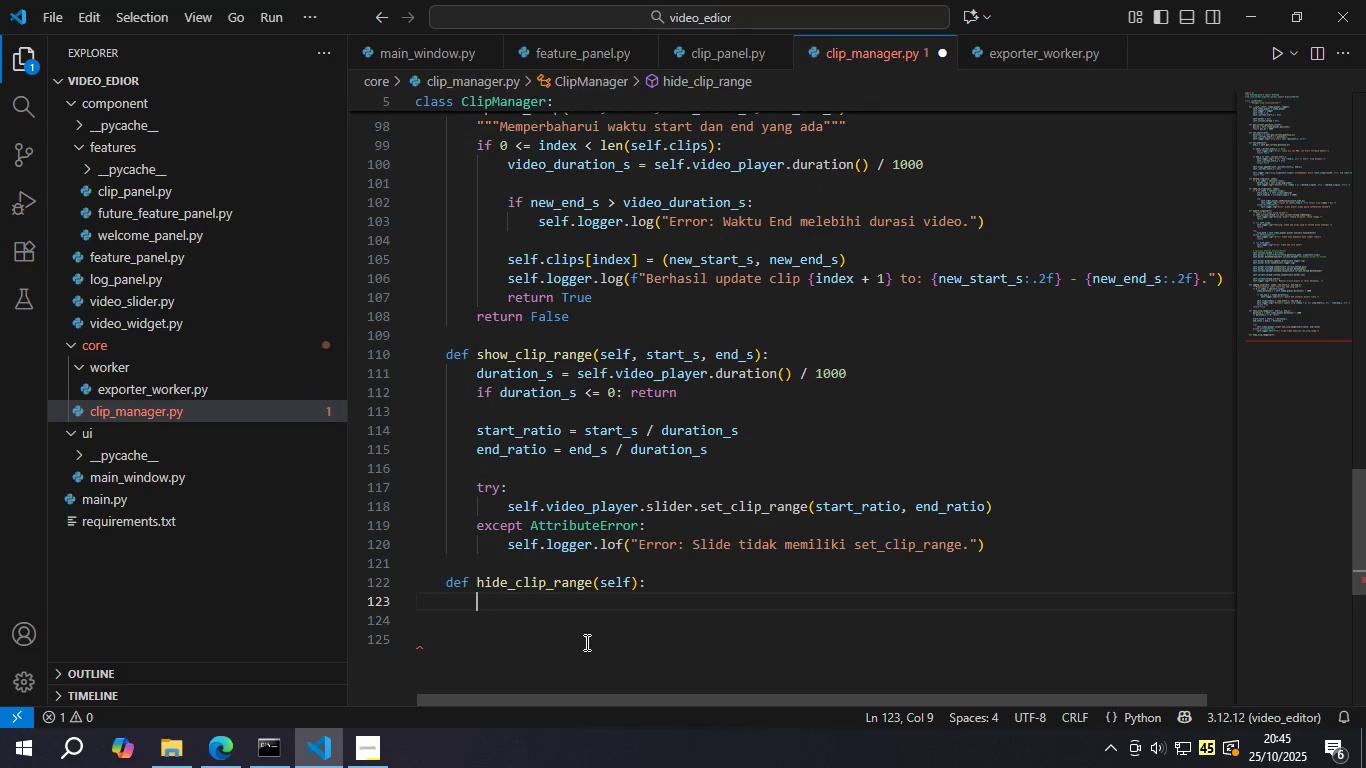 
 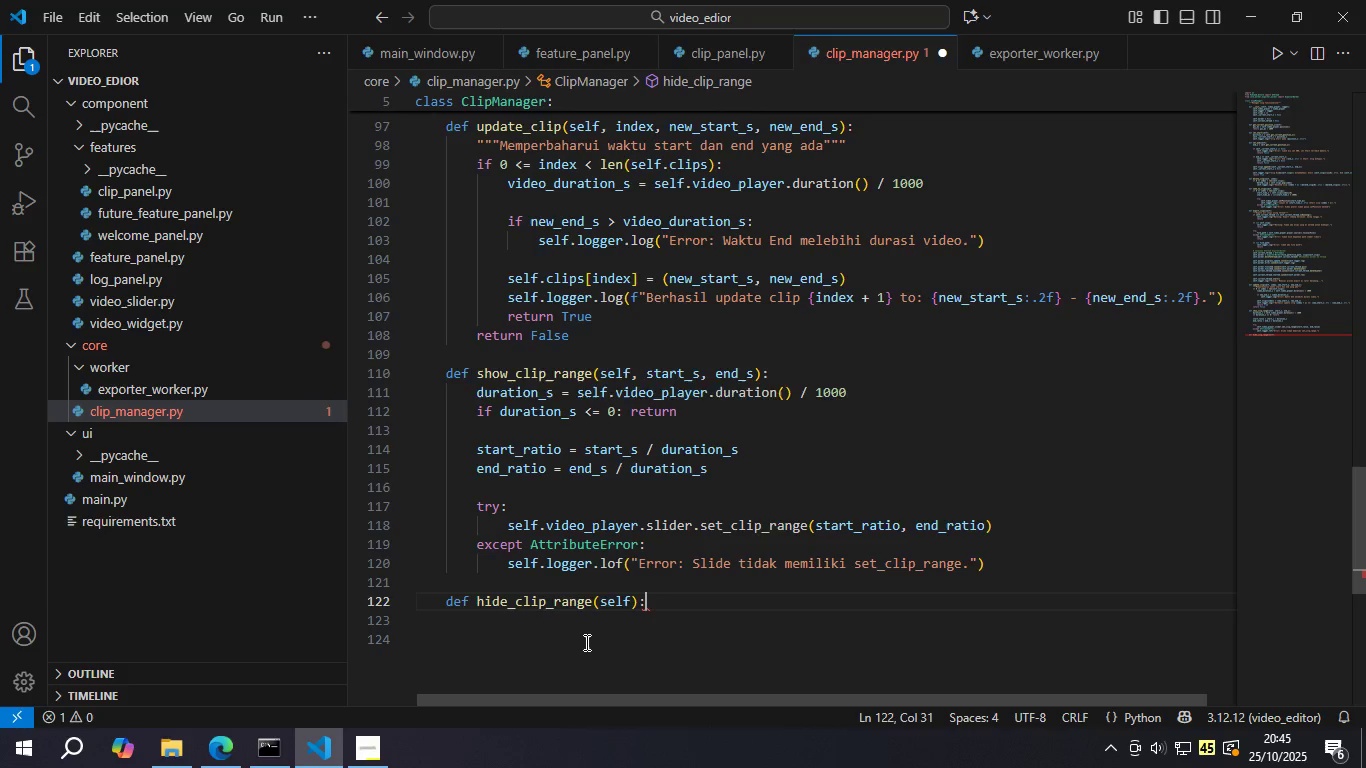 
key(Enter)
 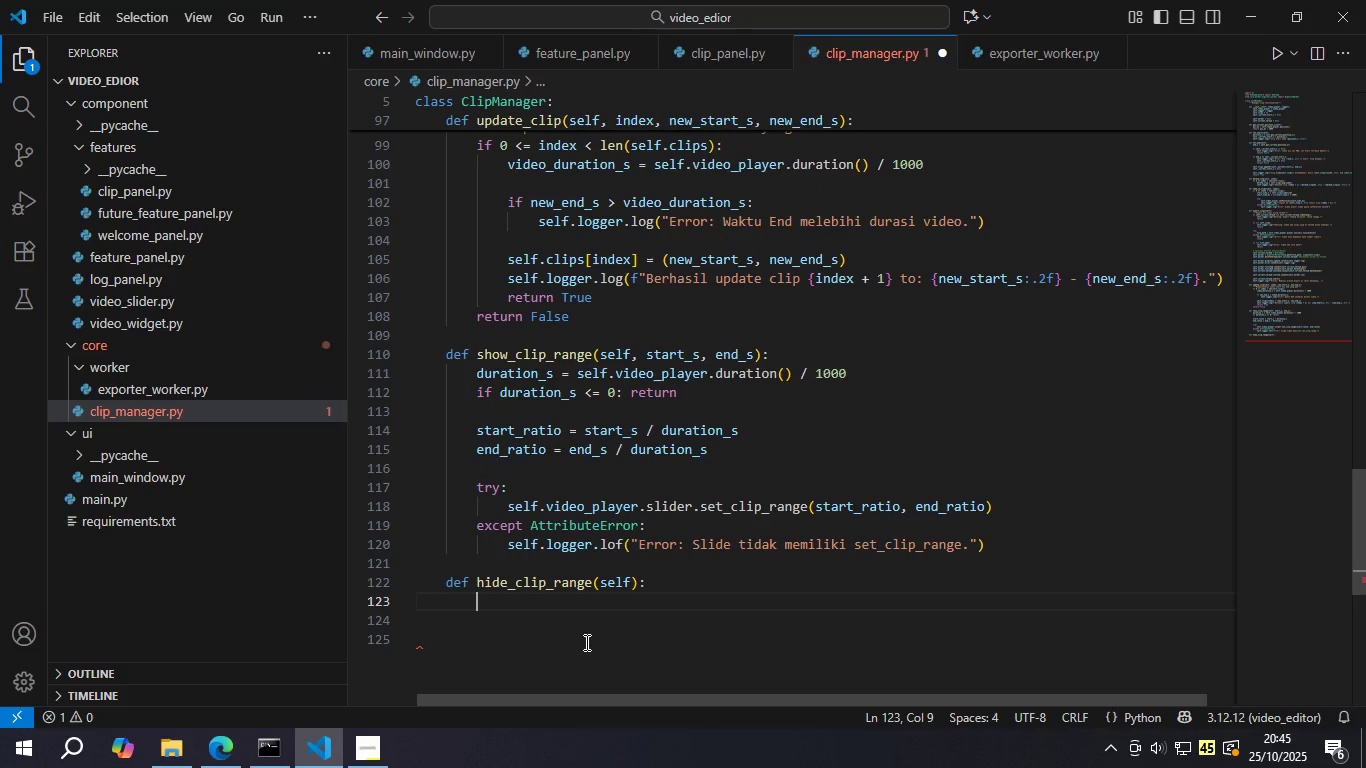 
type(tryt)
key(Backspace)
type(:)
 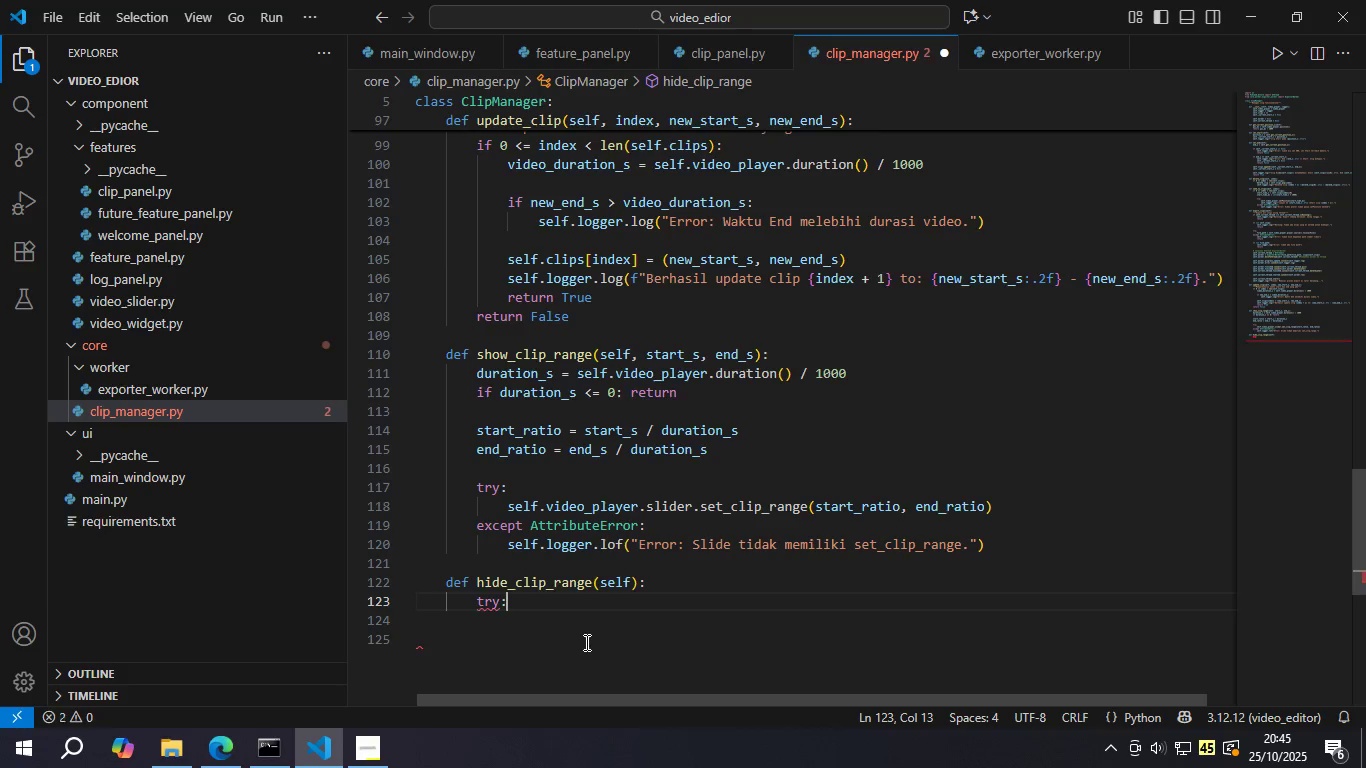 
key(Enter)
 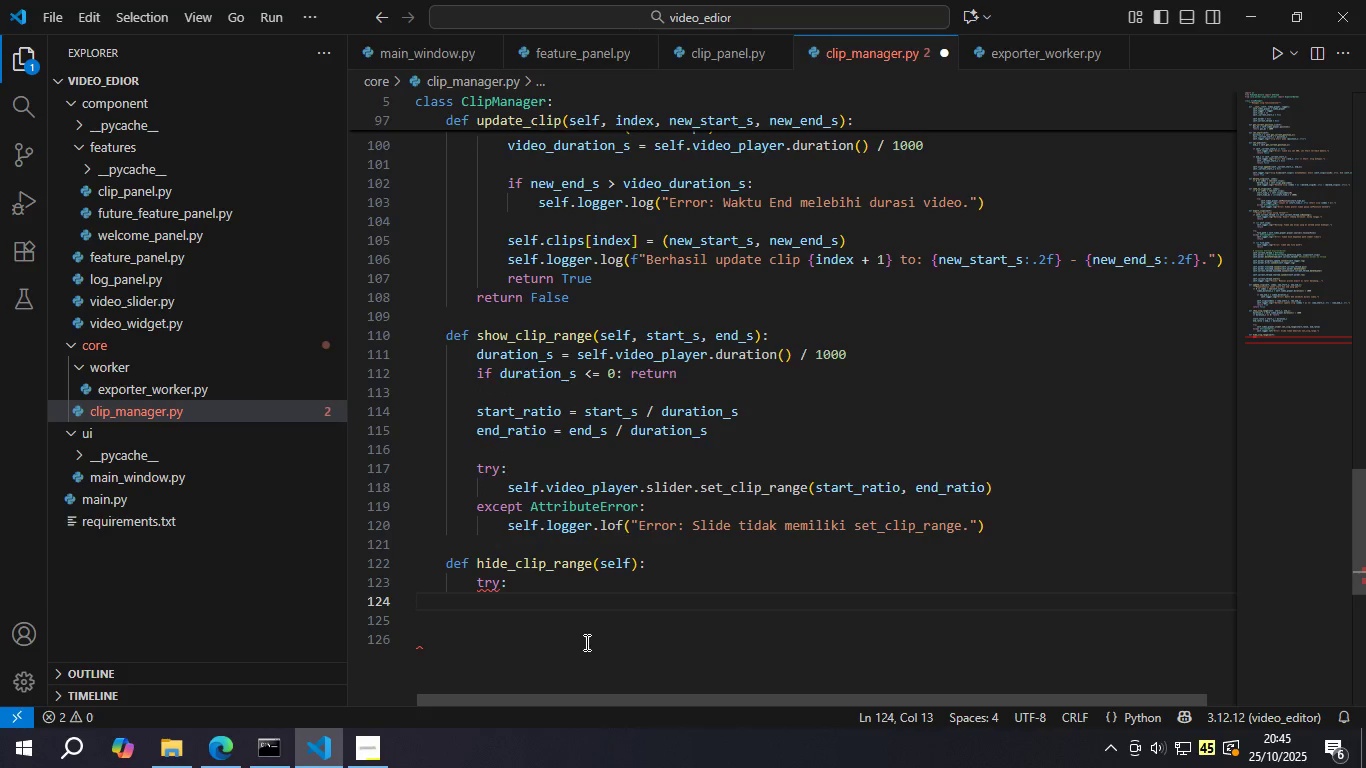 
type(self.video)
 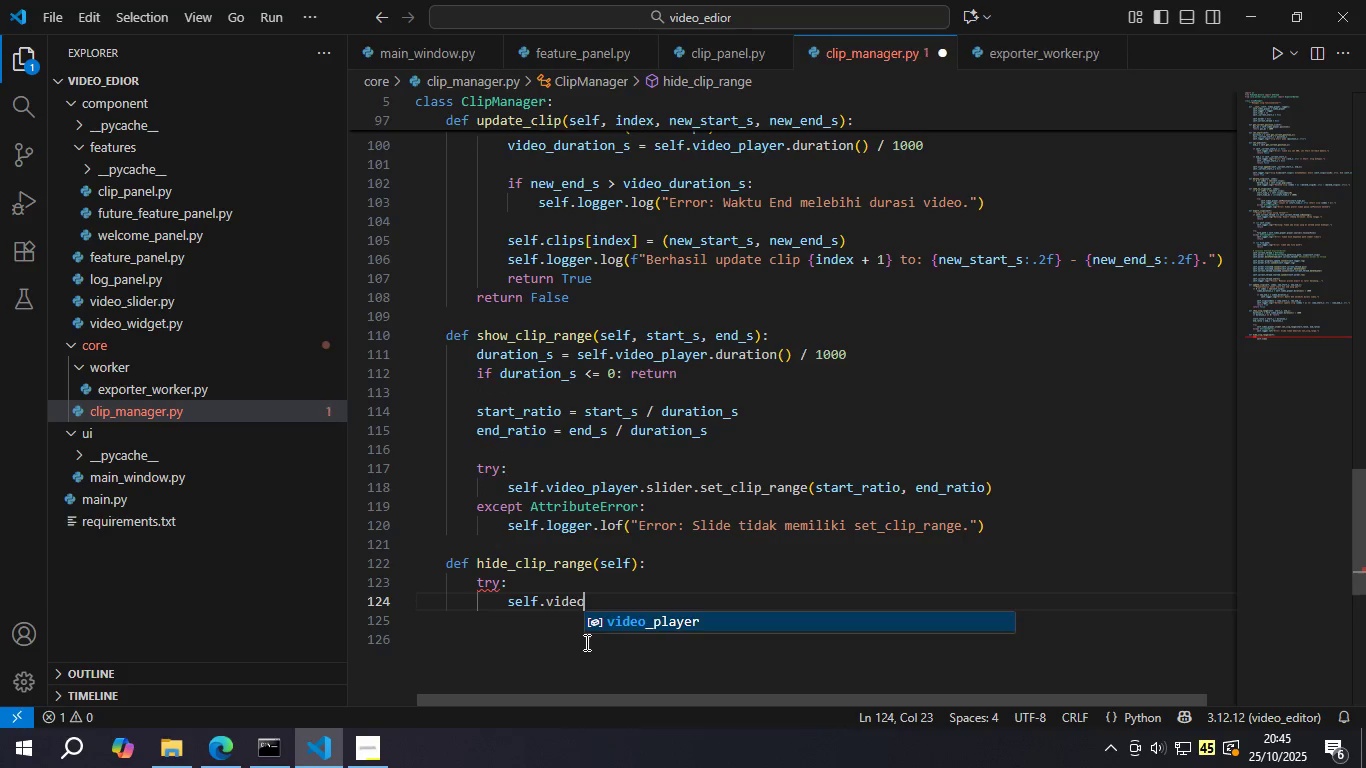 
key(Enter)
 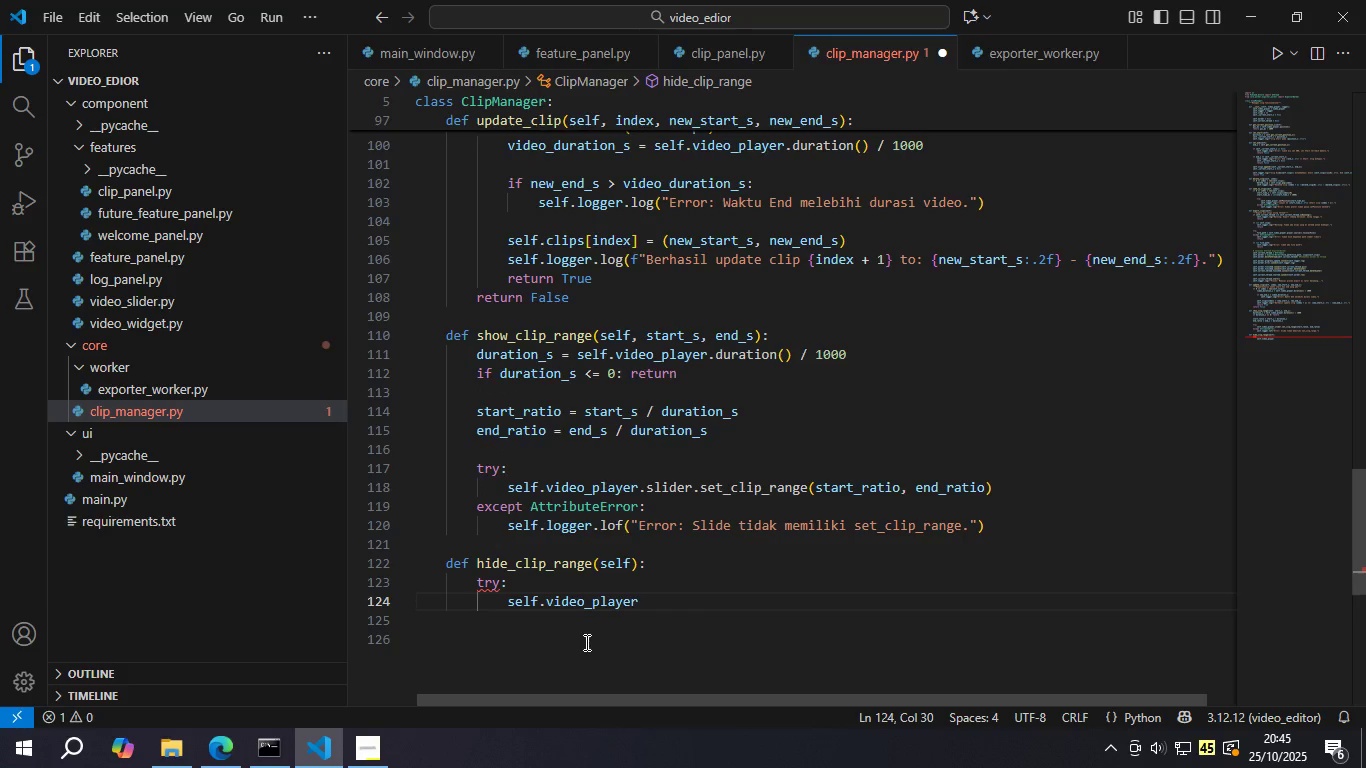 
type(.selide)
key(Backspace)
key(Backspace)
key(Backspace)
key(Backspace)
key(Backspace)
type(lider.clip)
key(Backspace)
key(Backspace)
key(Backspace)
key(Backspace)
type(clear_clip_range()
 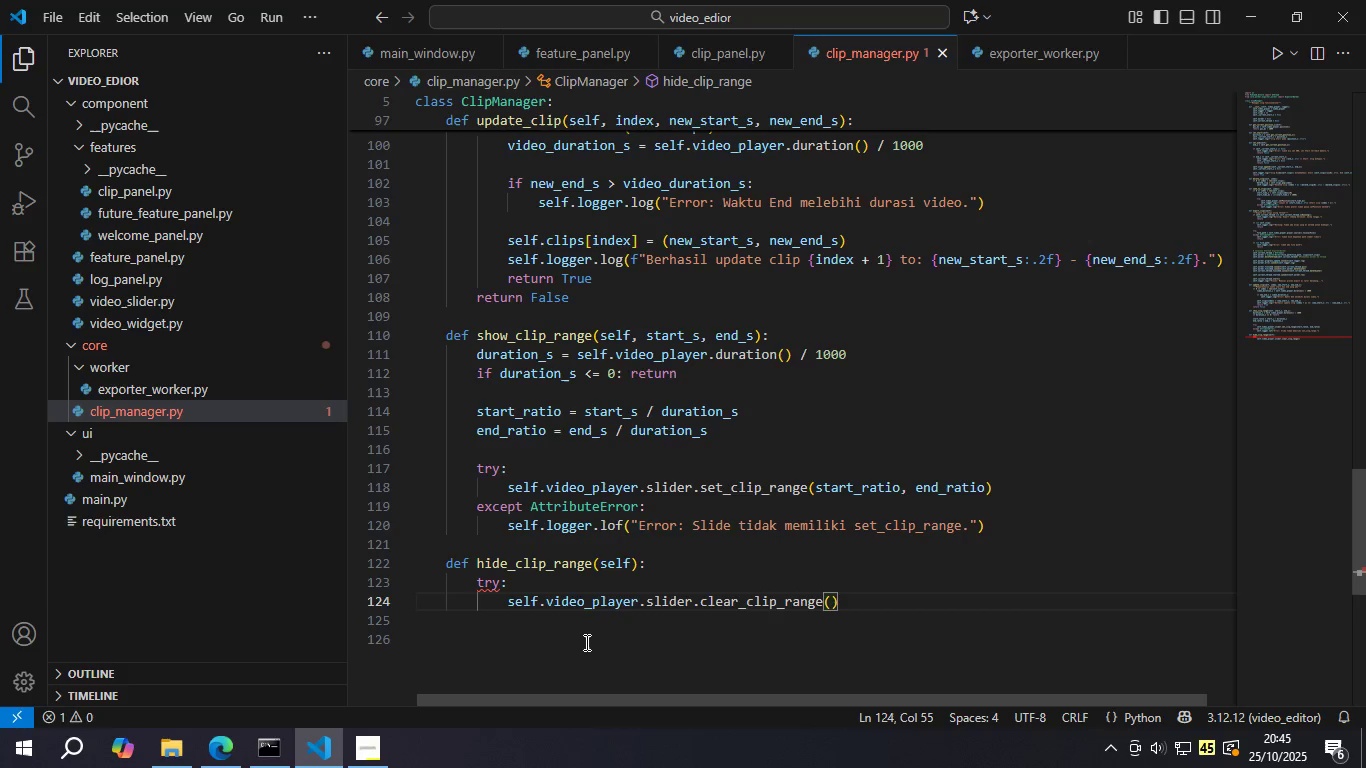 
key(Control+S)
 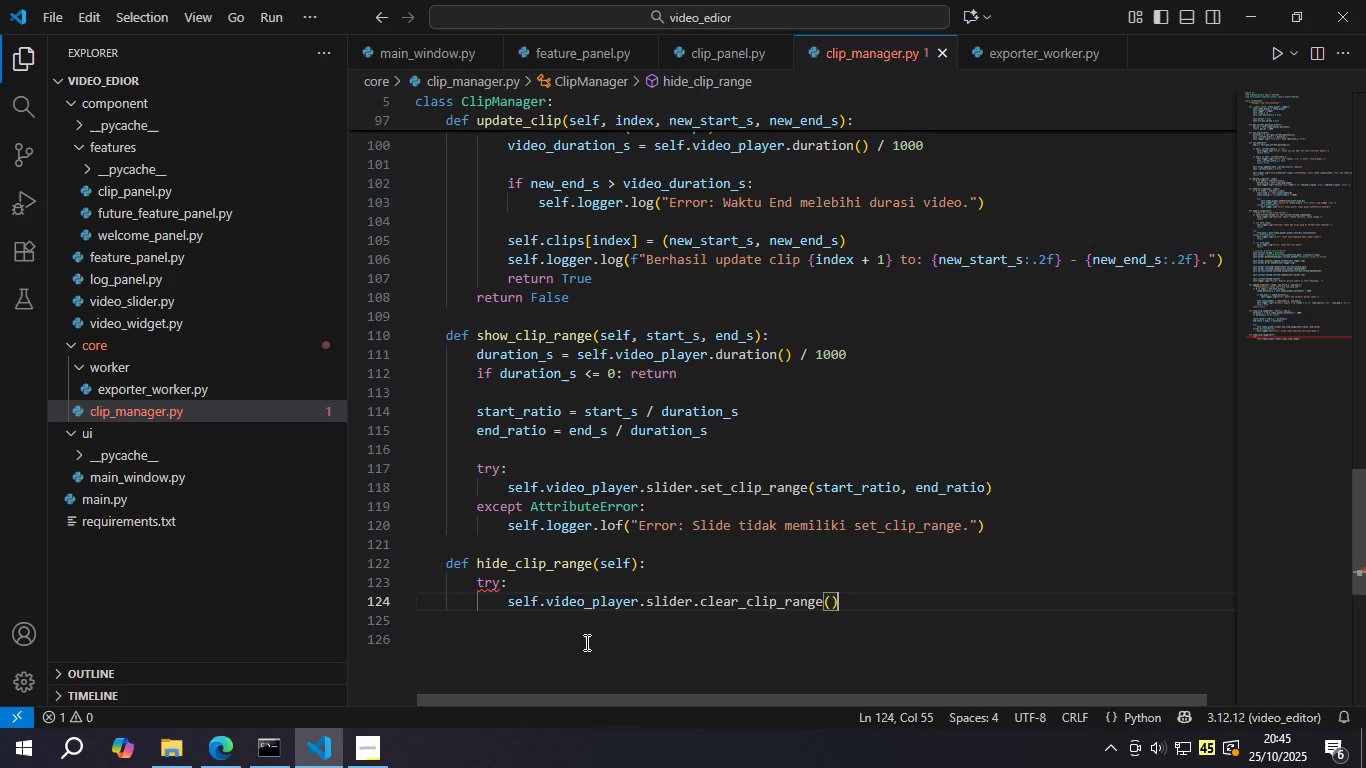 
key(ArrowRight)
 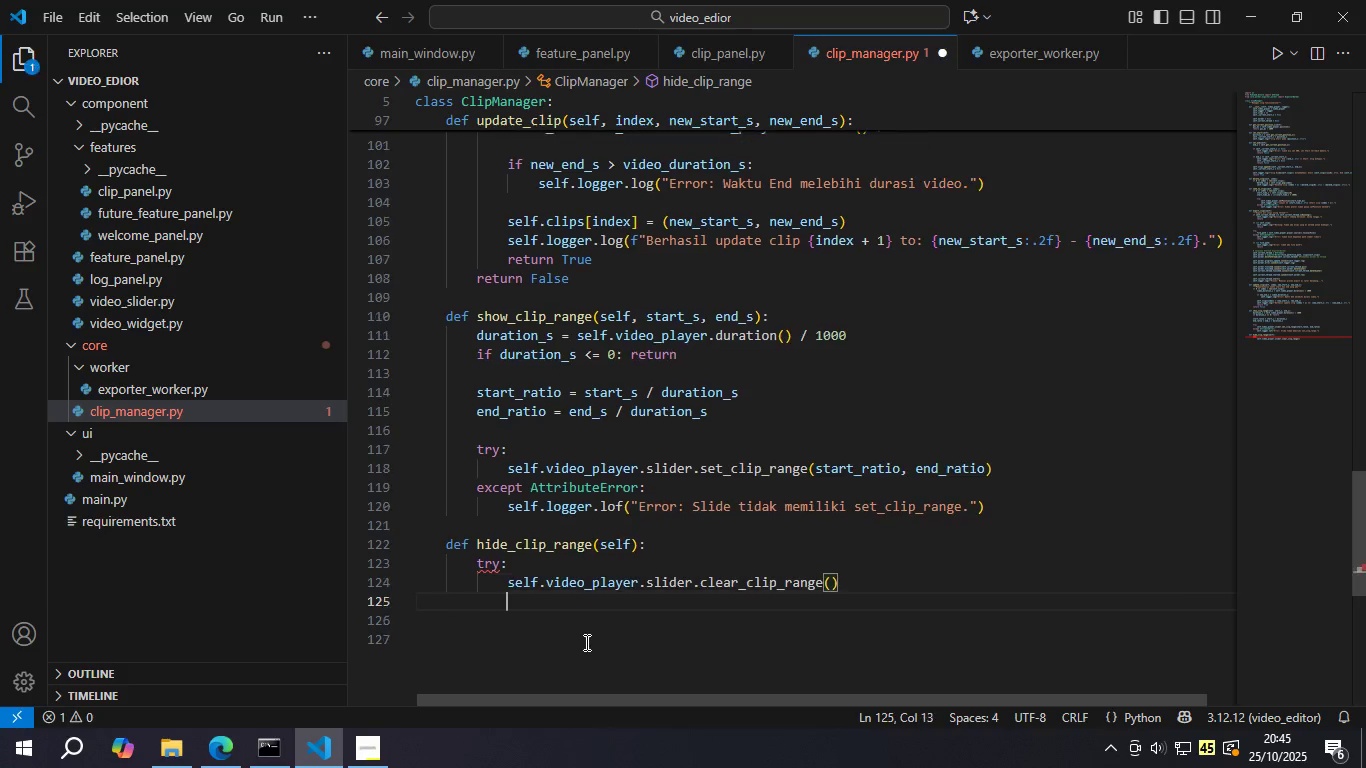 
key(Enter)
 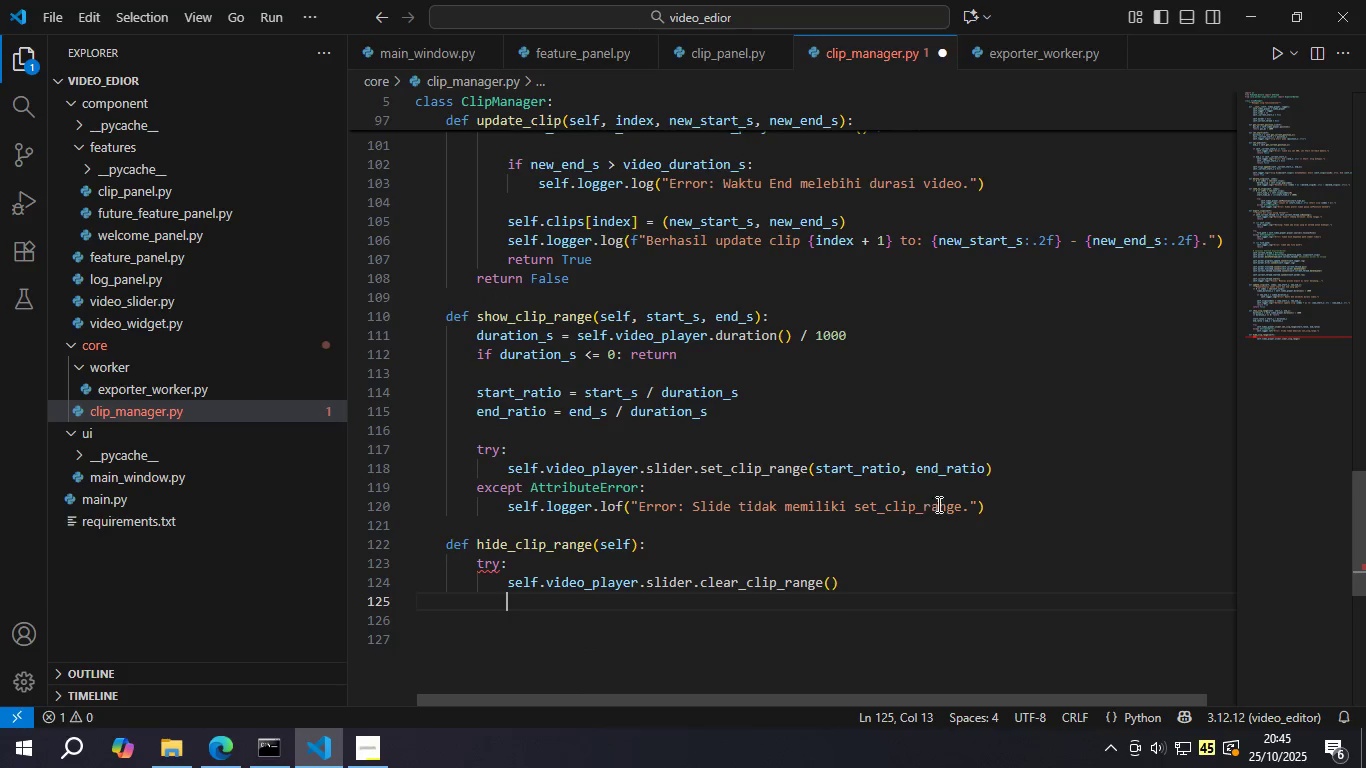 
left_click_drag(start_coordinate=[994, 502], to_coordinate=[477, 492])
 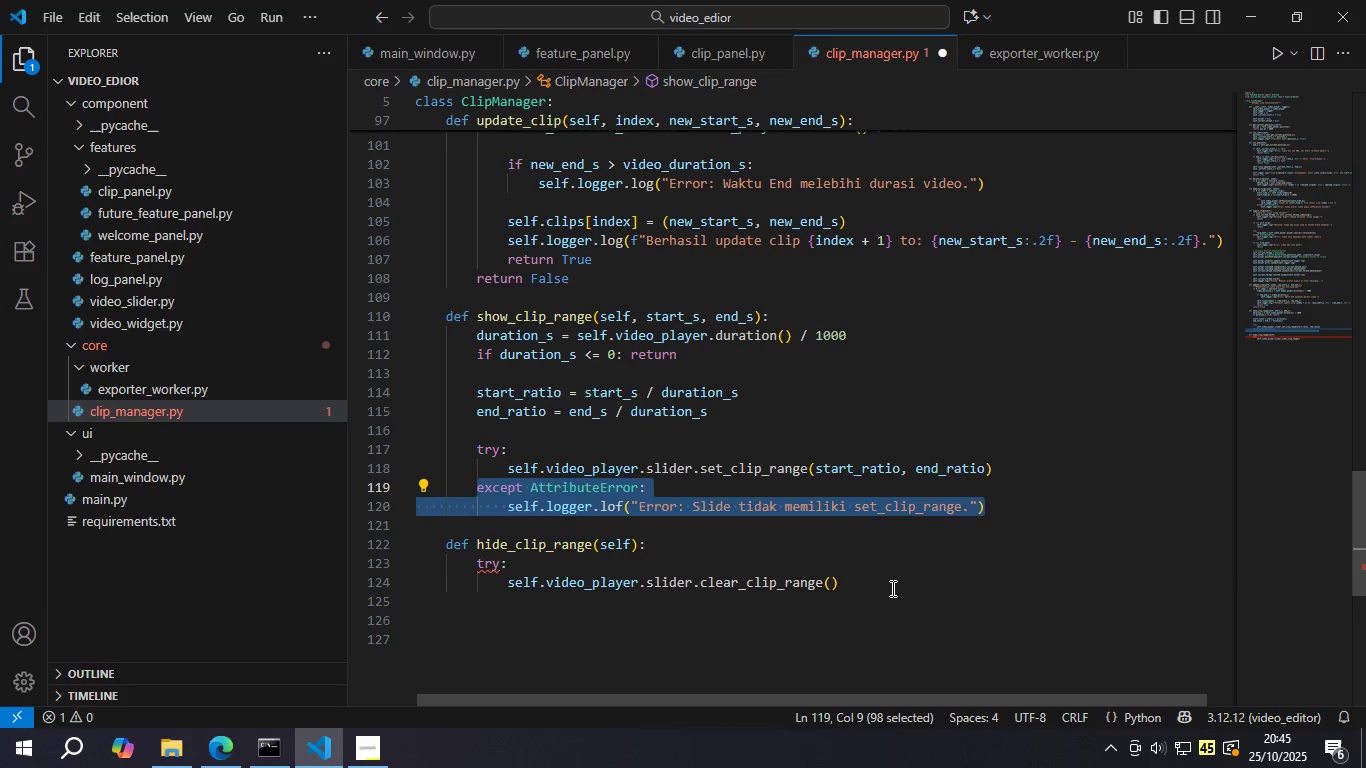 
key(Control+C)
 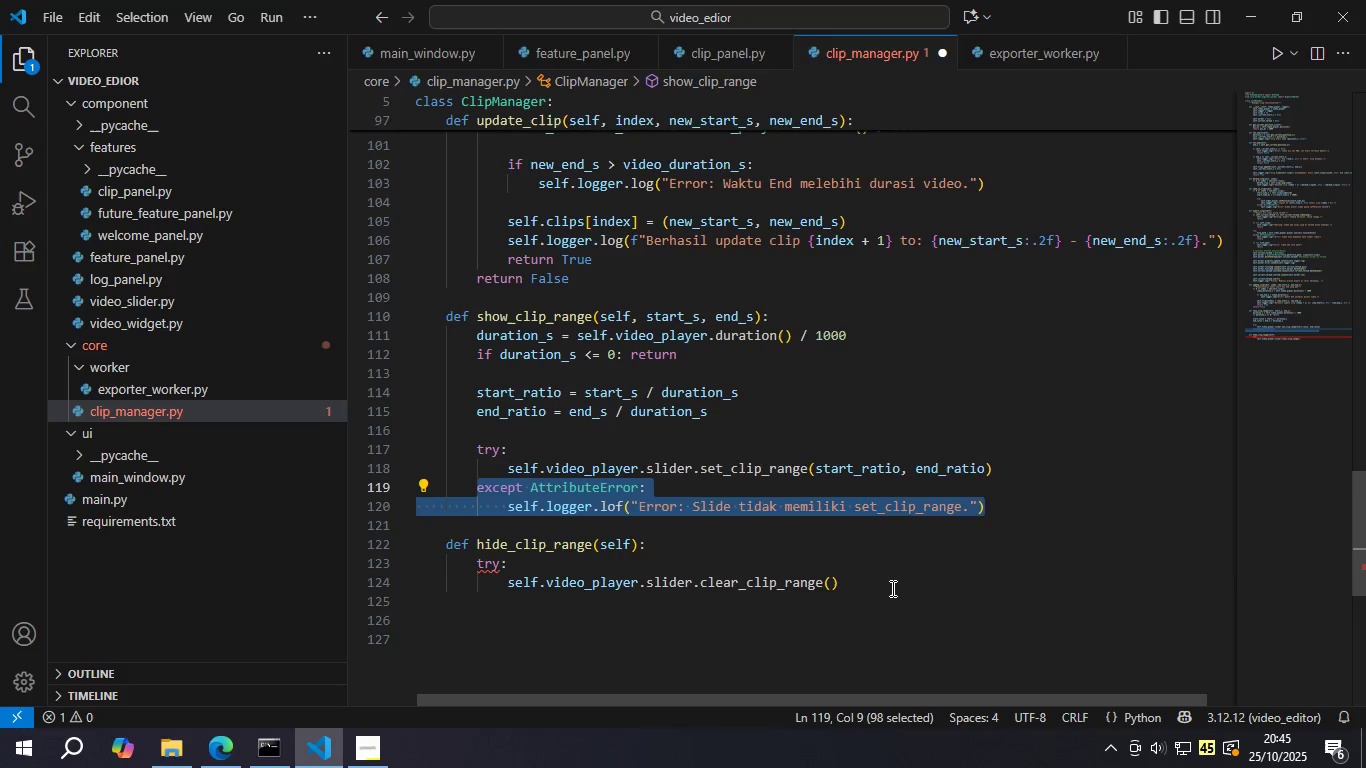 
left_click([890, 588])
 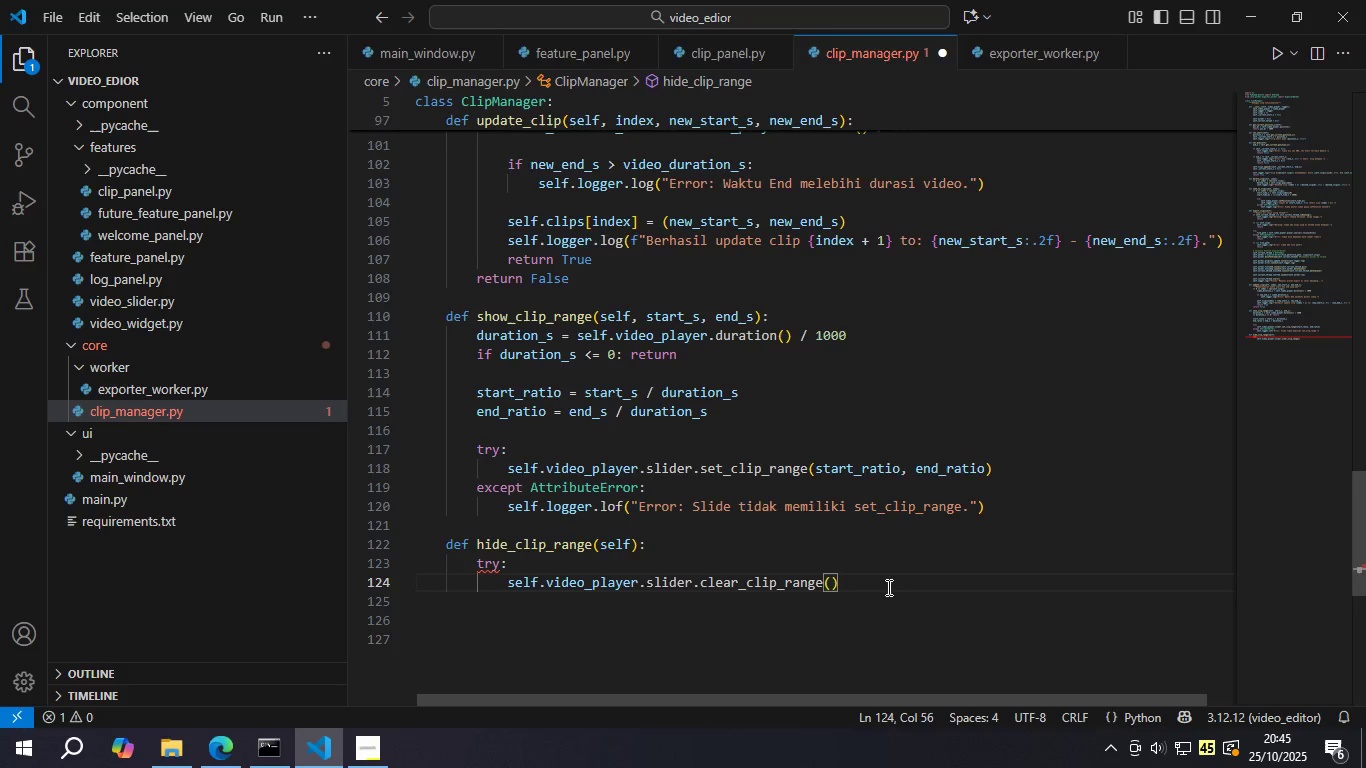 
key(Enter)
 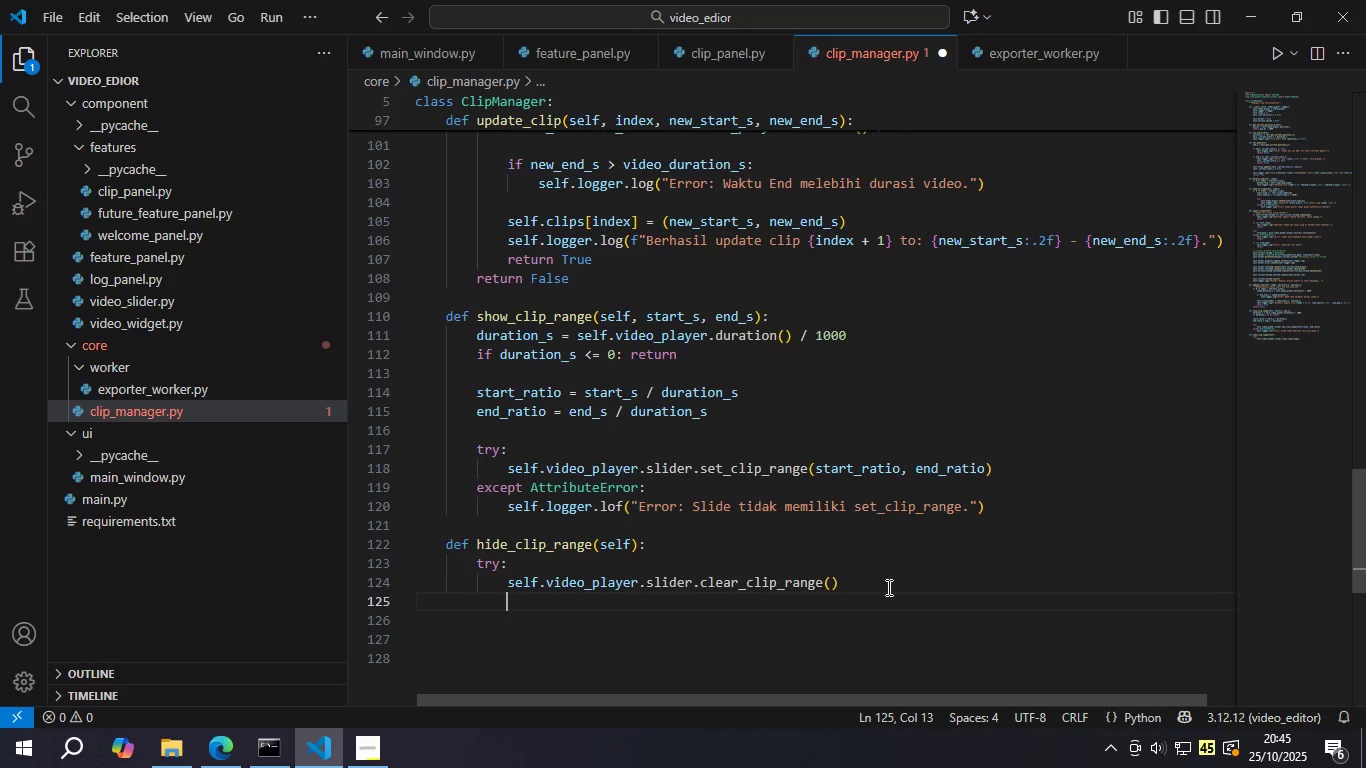 
key(Backspace)
 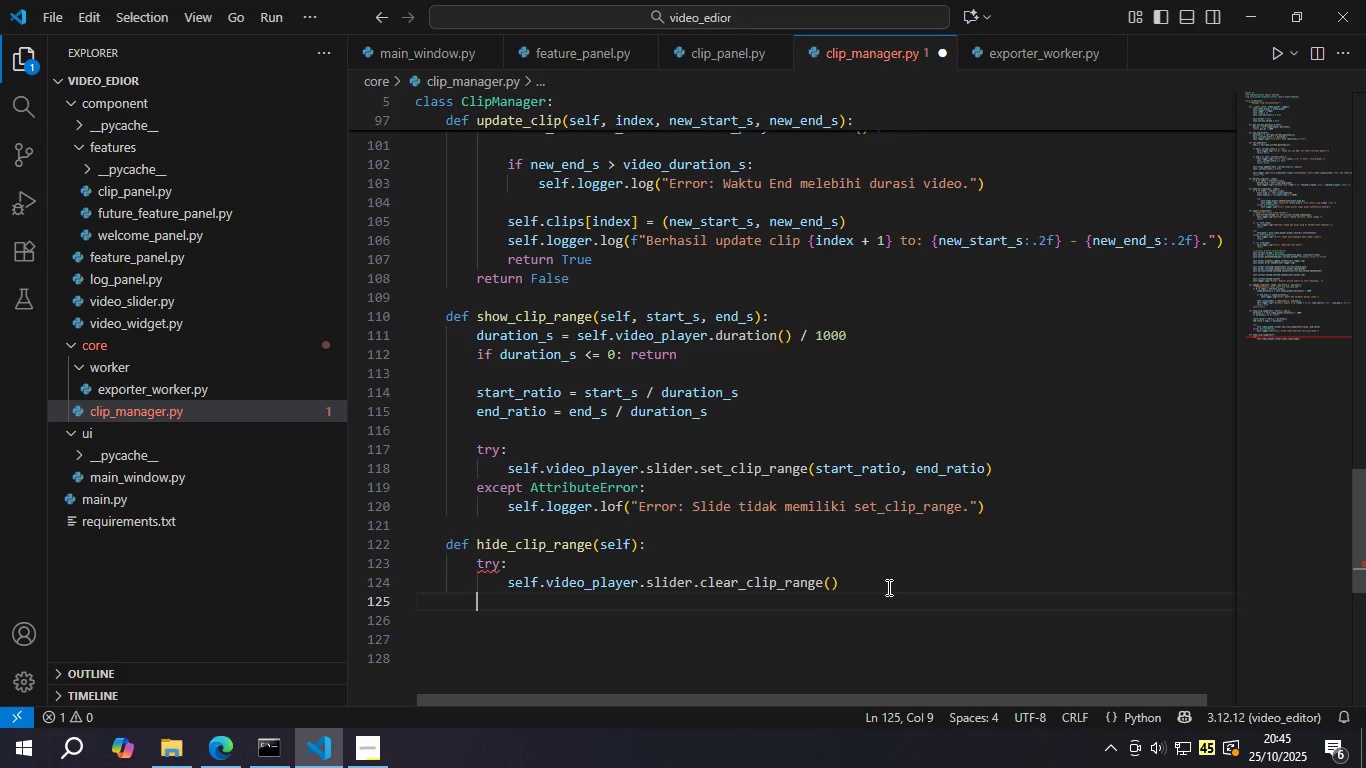 
key(Control+V)
 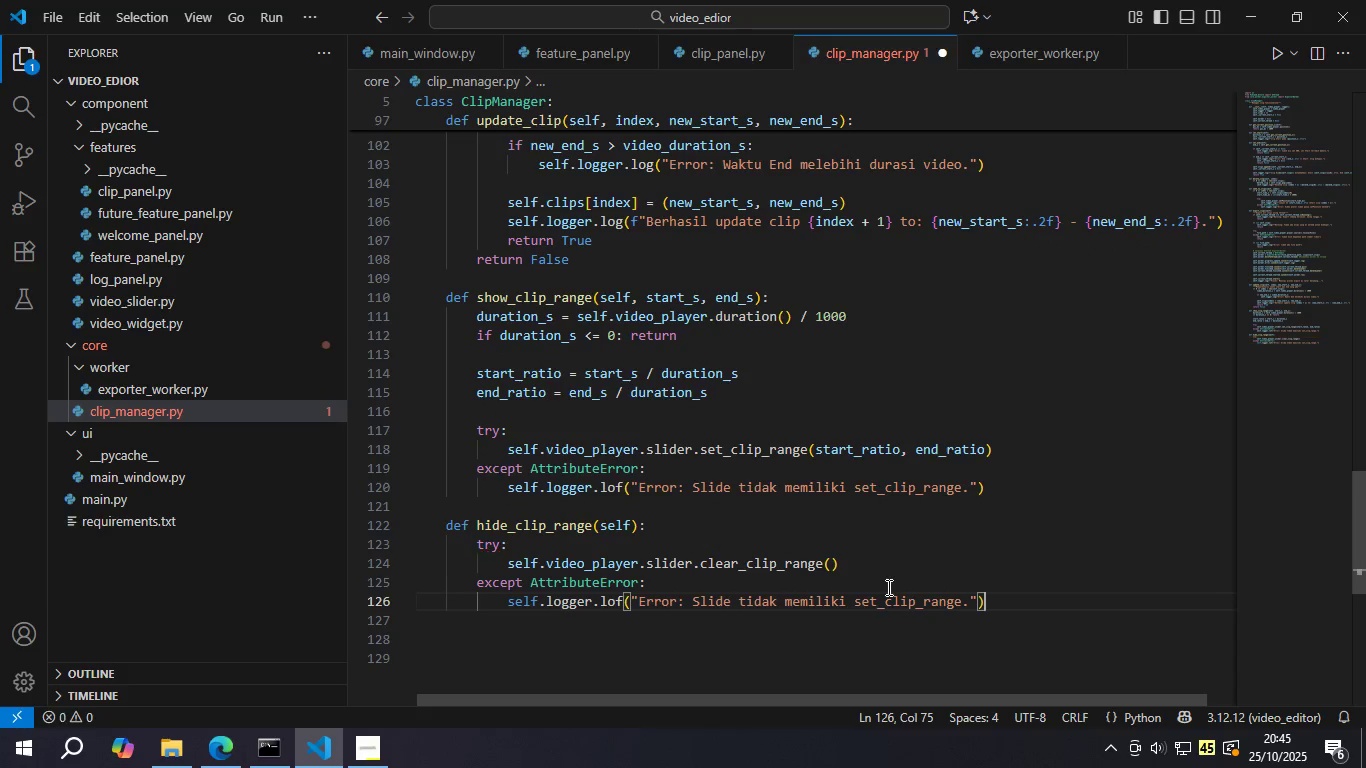 
key(Control+S)
 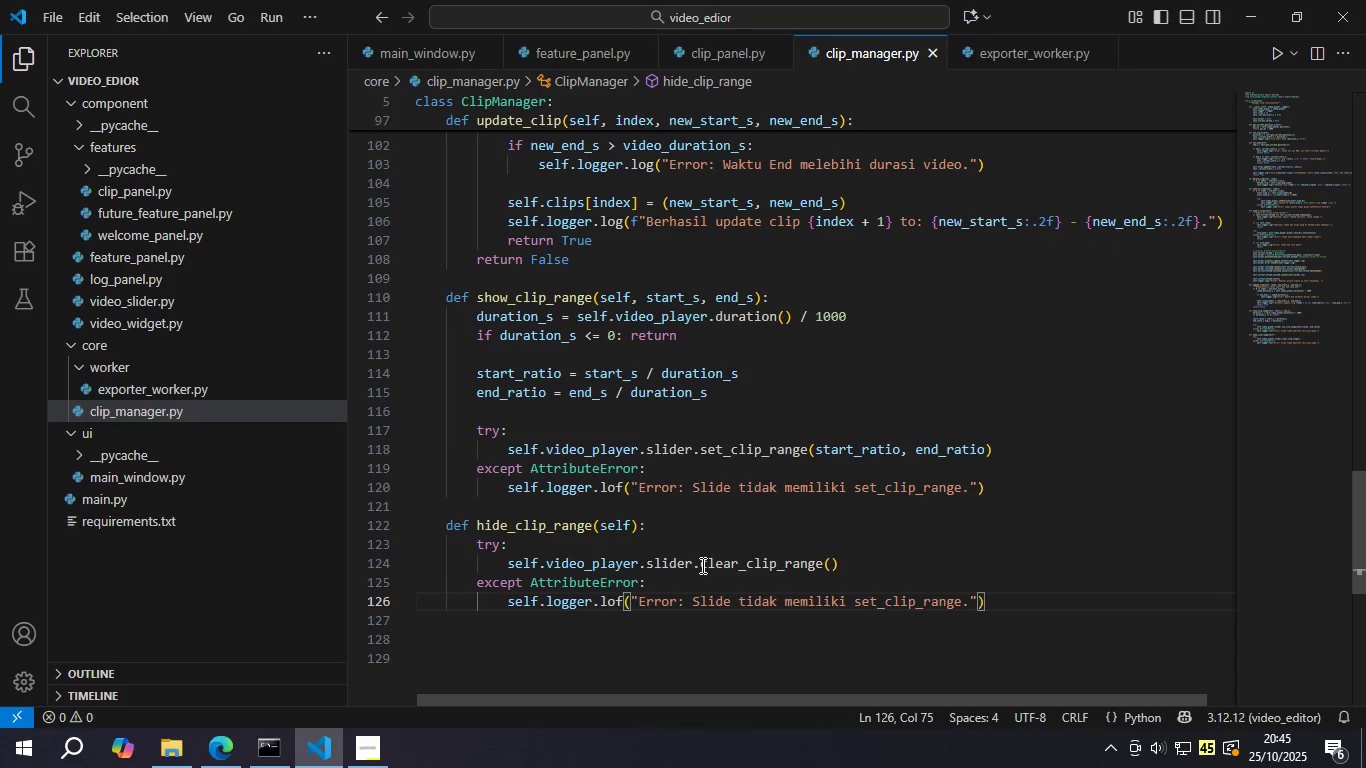 
left_click_drag(start_coordinate=[701, 565], to_coordinate=[822, 566])
 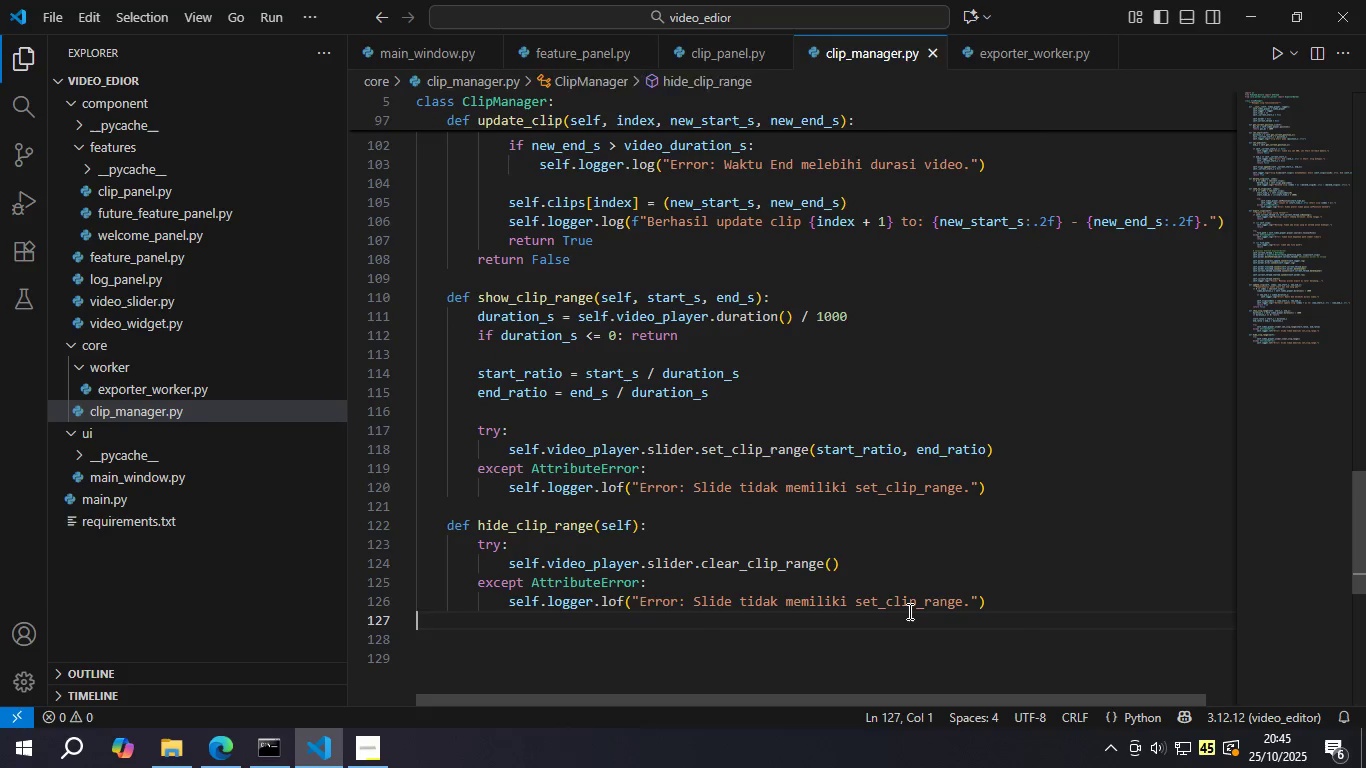 
key(Control+ControlLeft)
 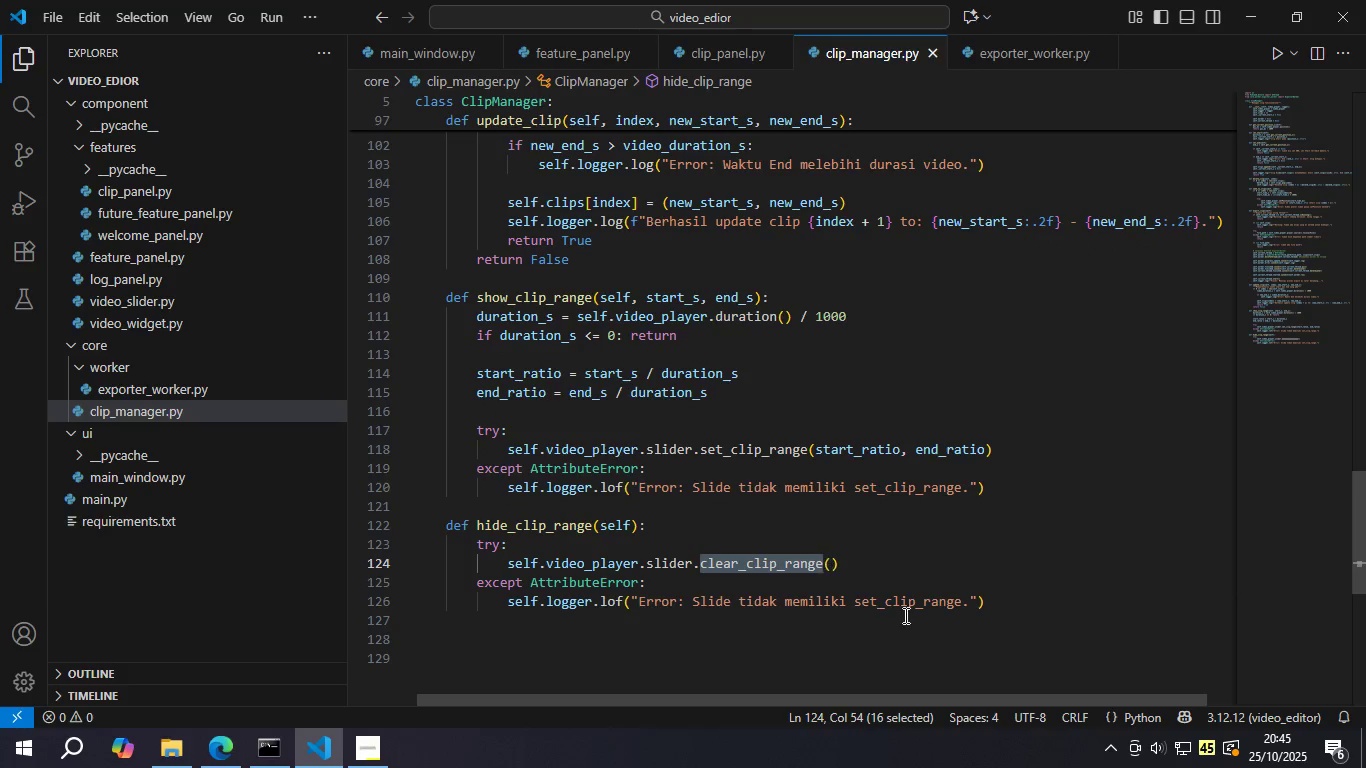 
key(Control+C)
 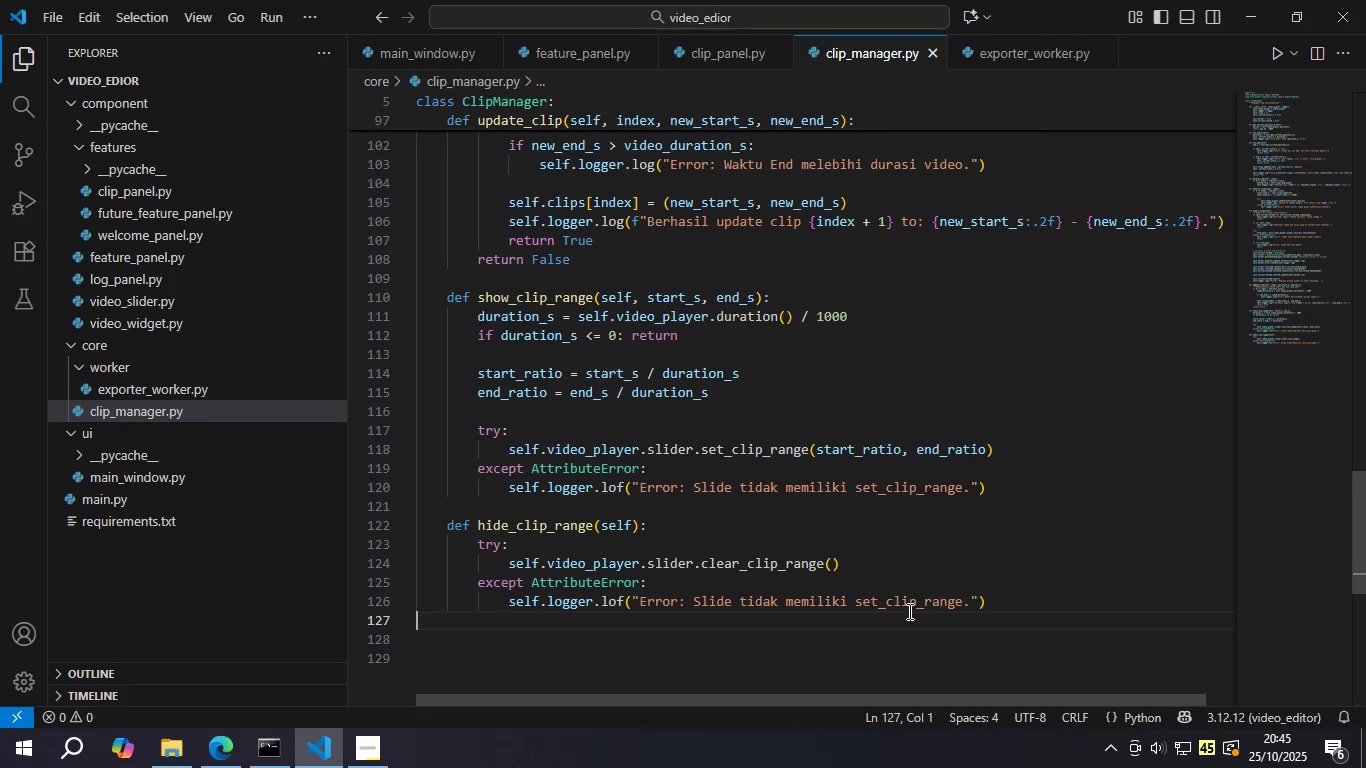 
double_click([908, 611])
 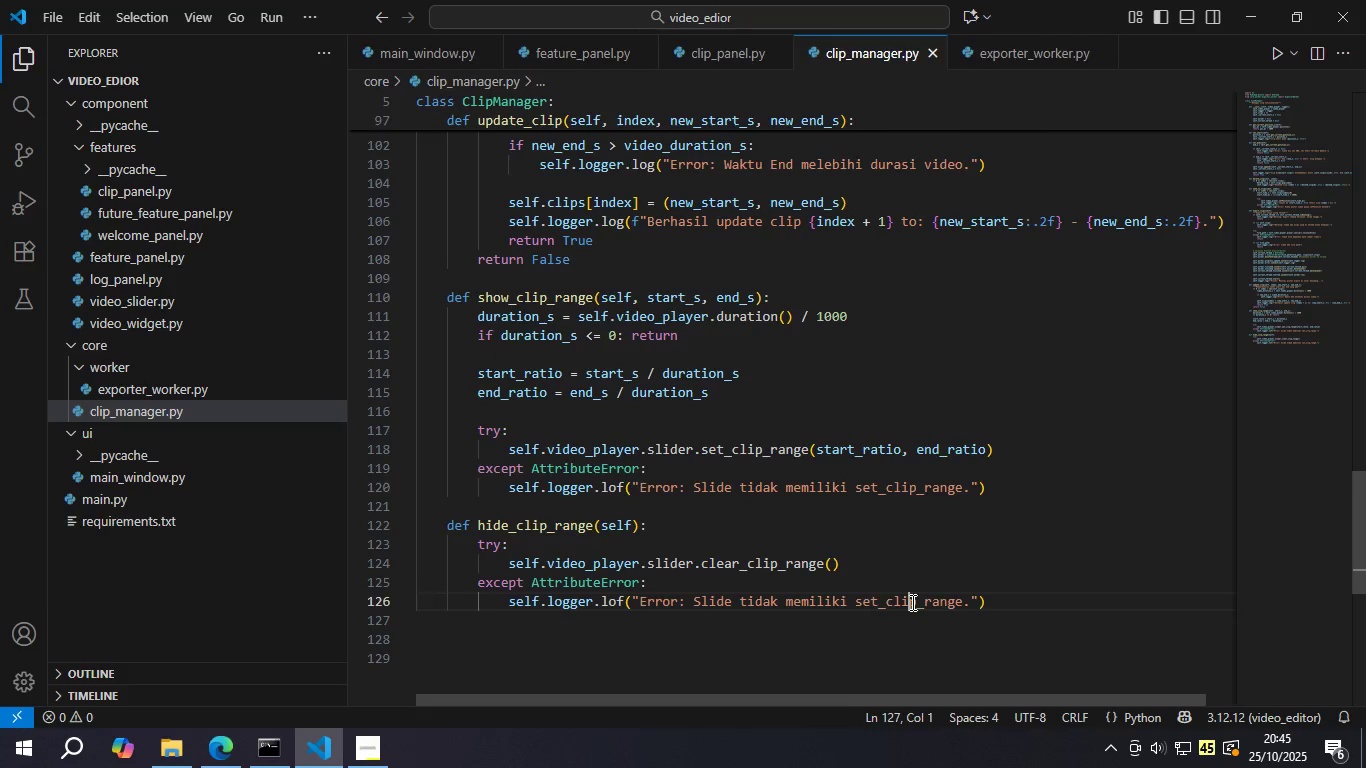 
triple_click([911, 602])
 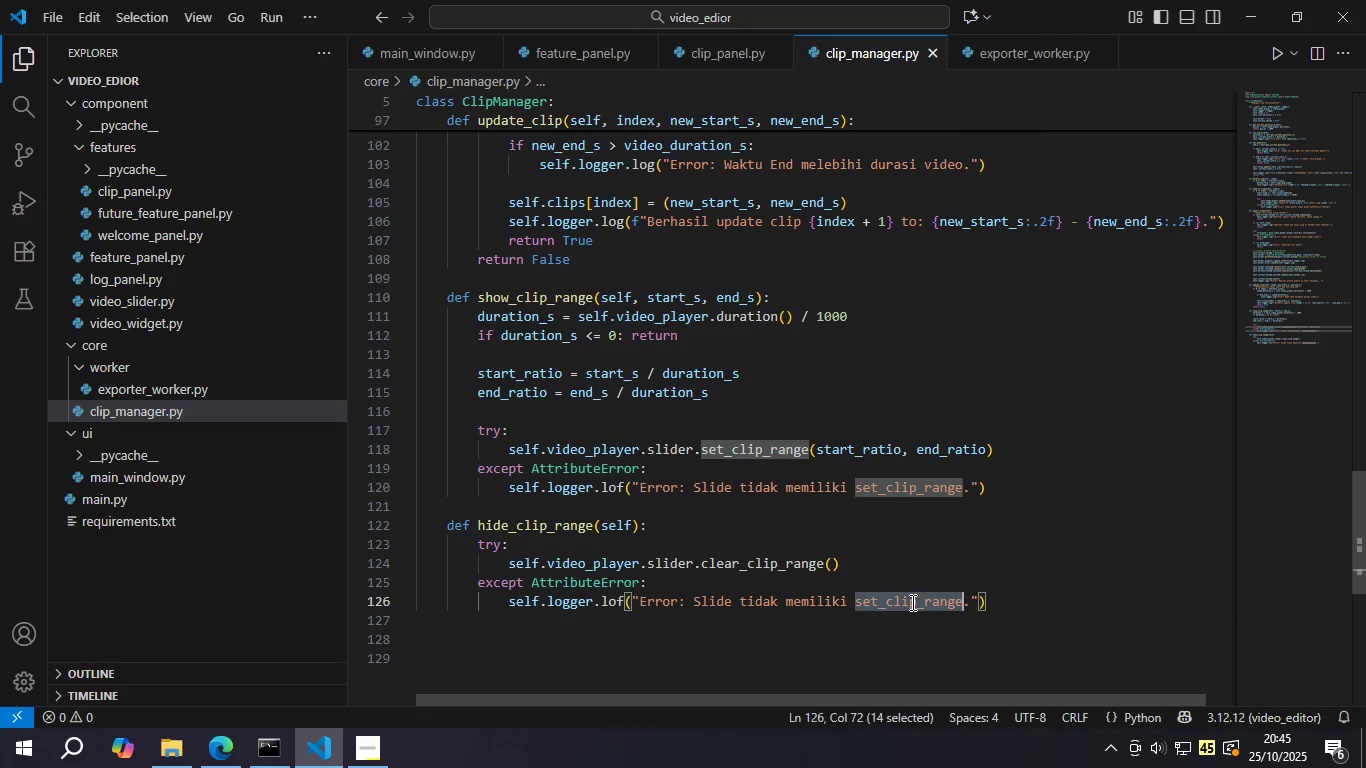 
triple_click([911, 602])
 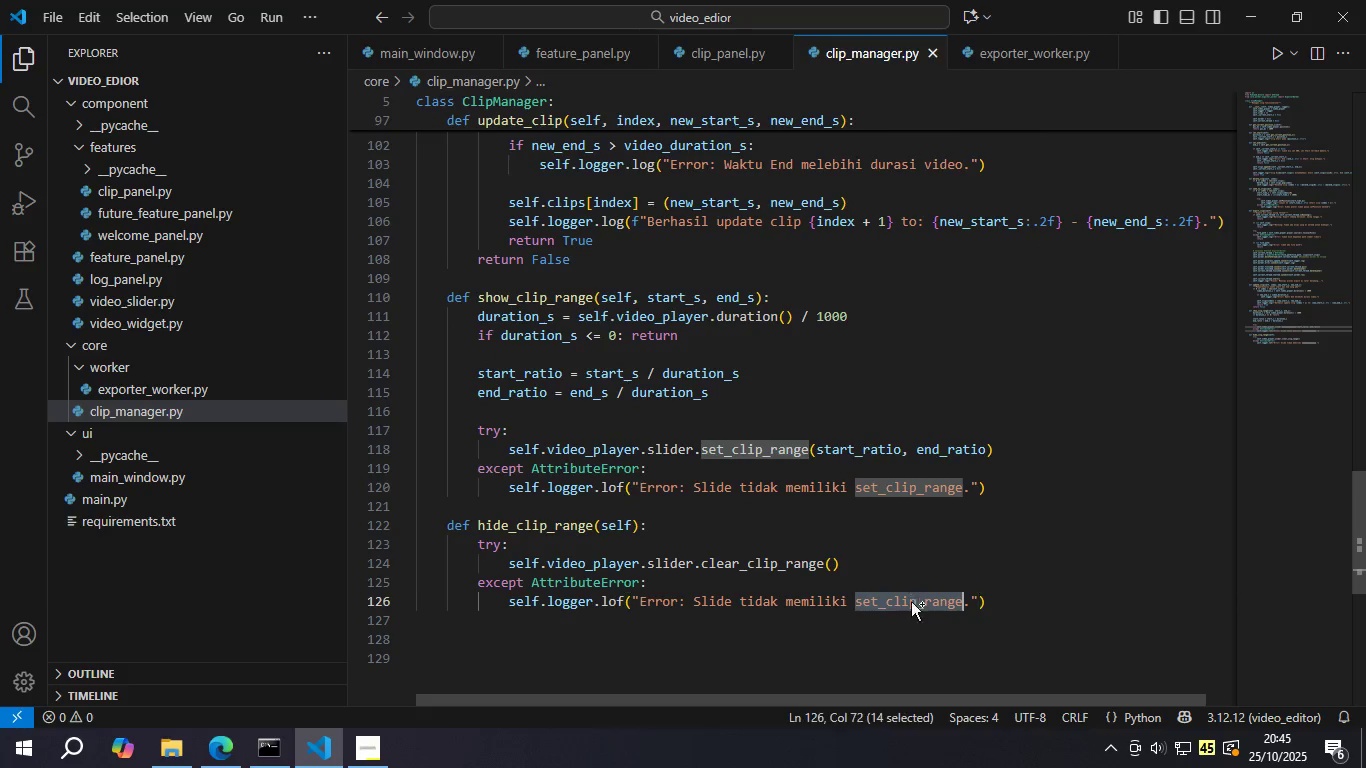 
key(Control+V)
 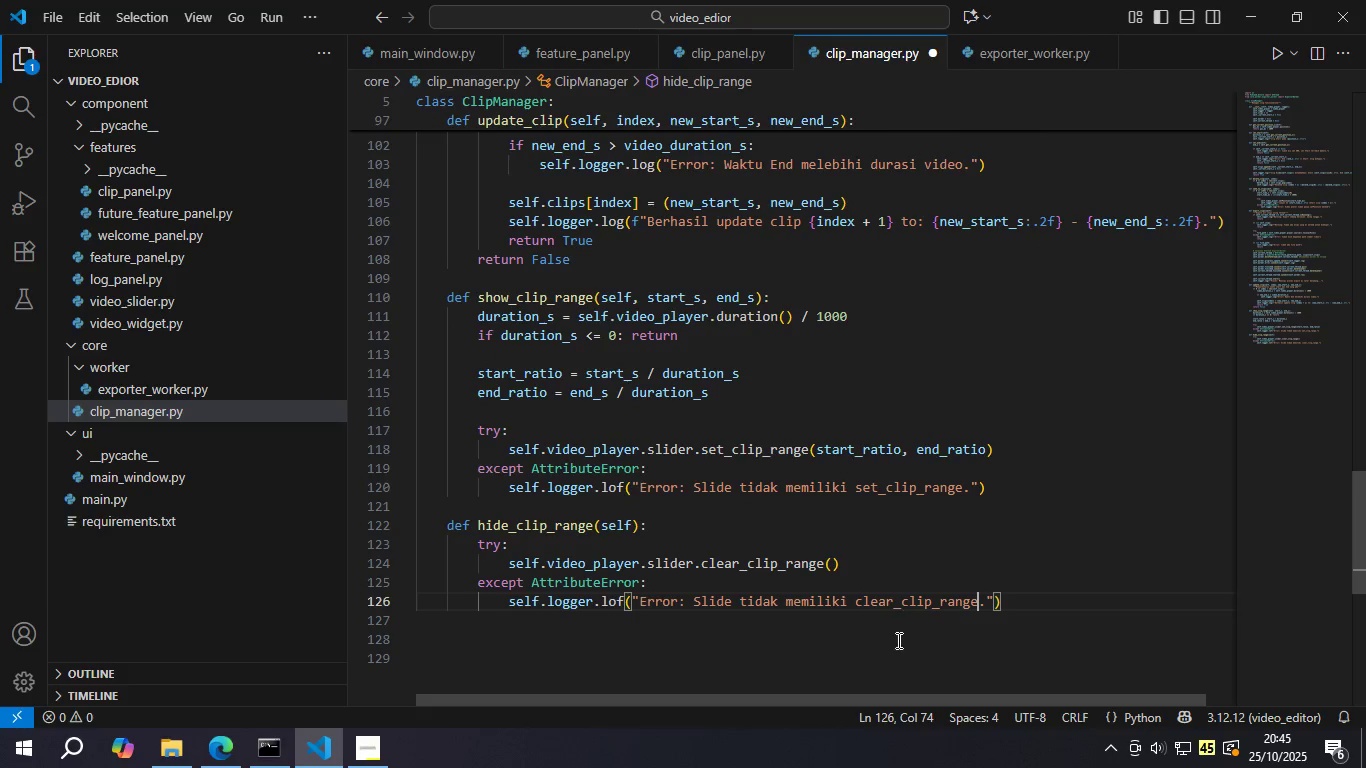 
key(Control+S)
 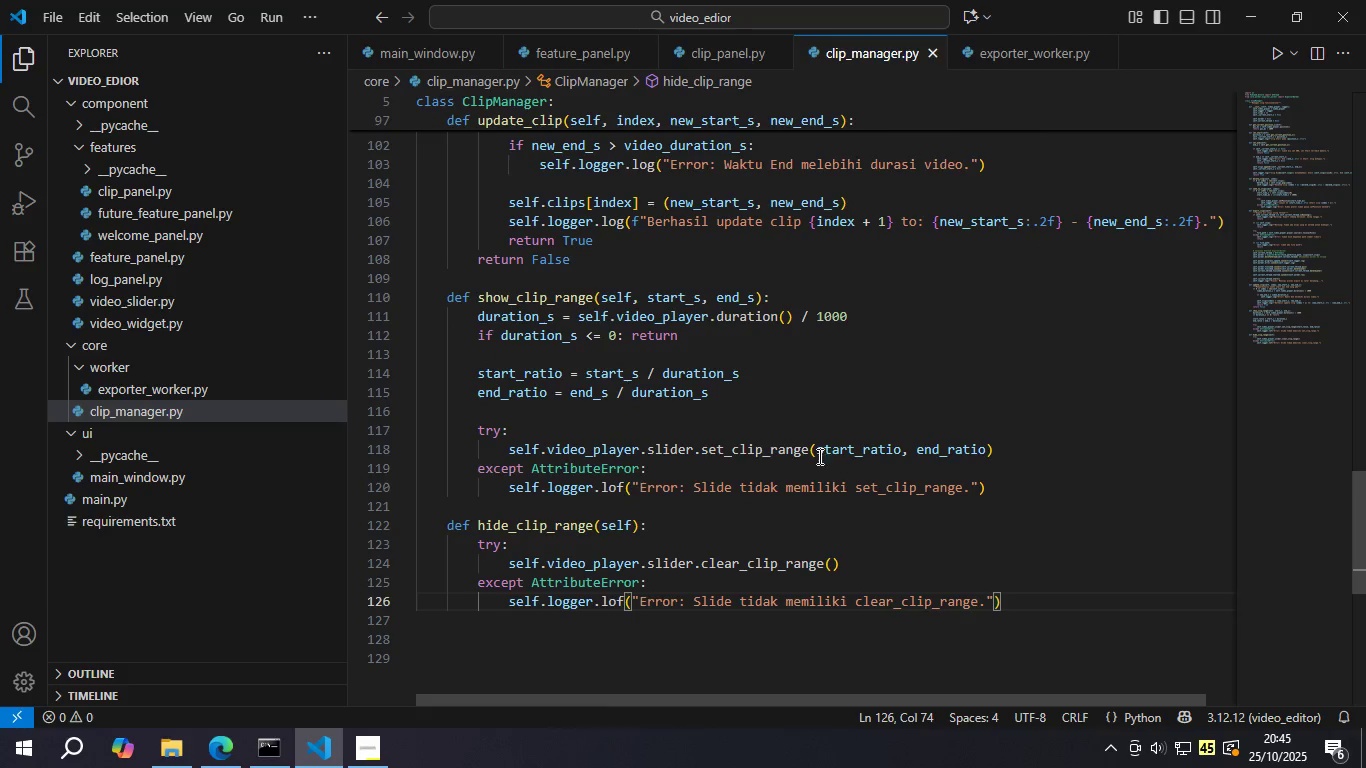 
left_click([820, 397])
 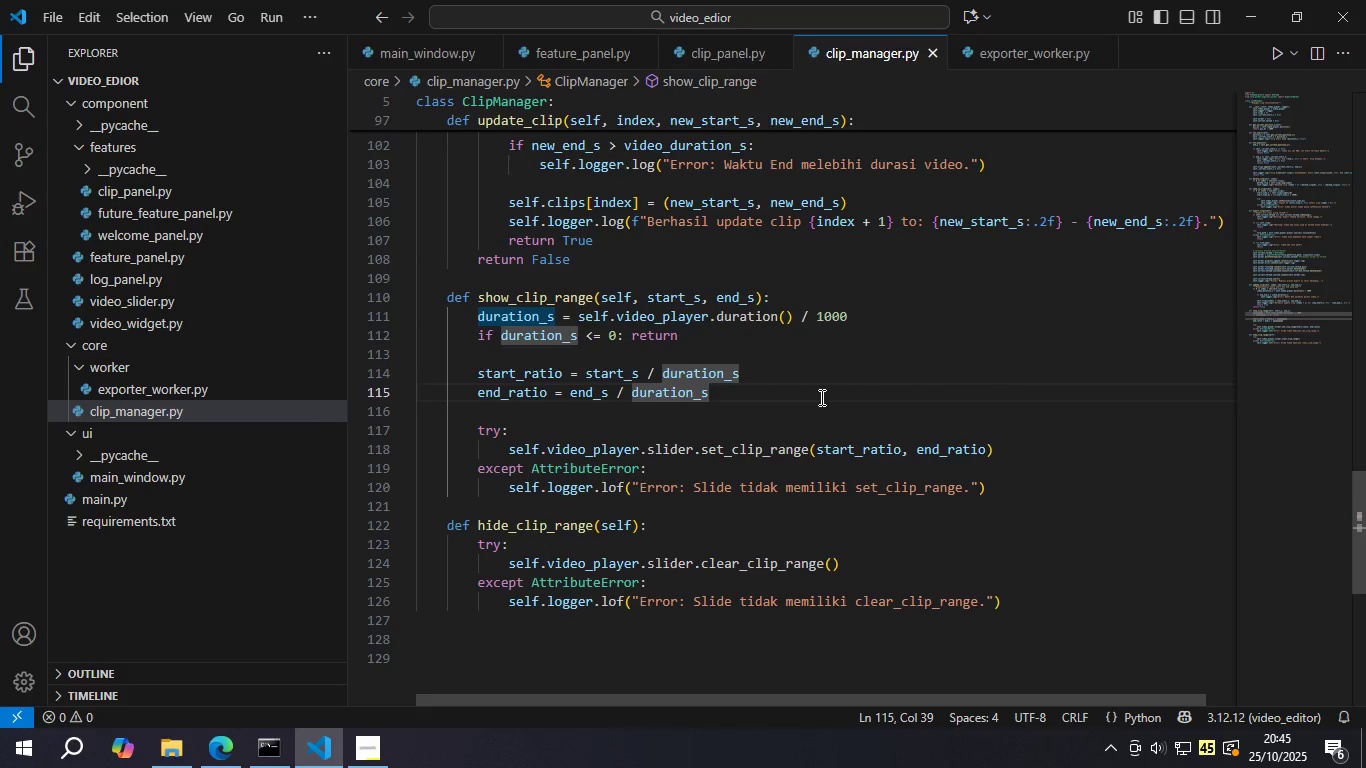 
wait(6.3)
 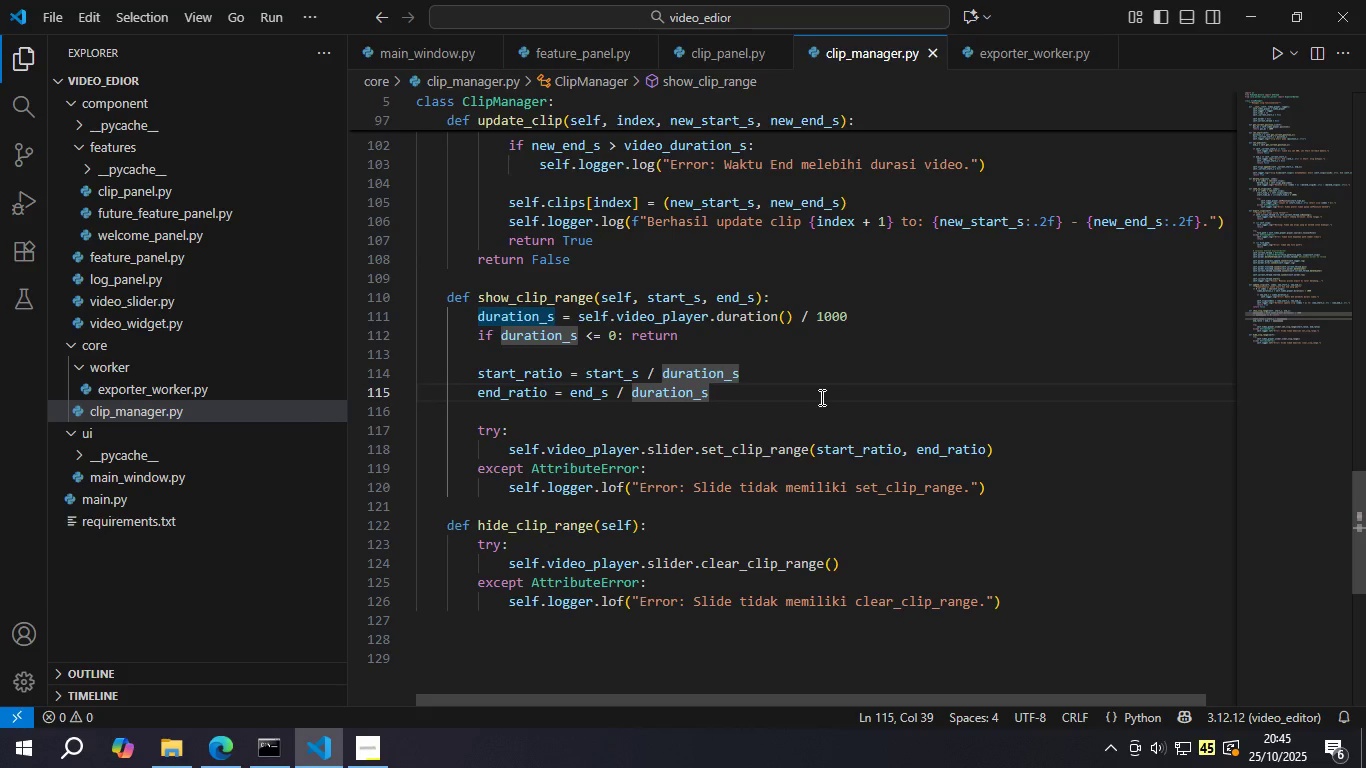 
left_click([352, 755])